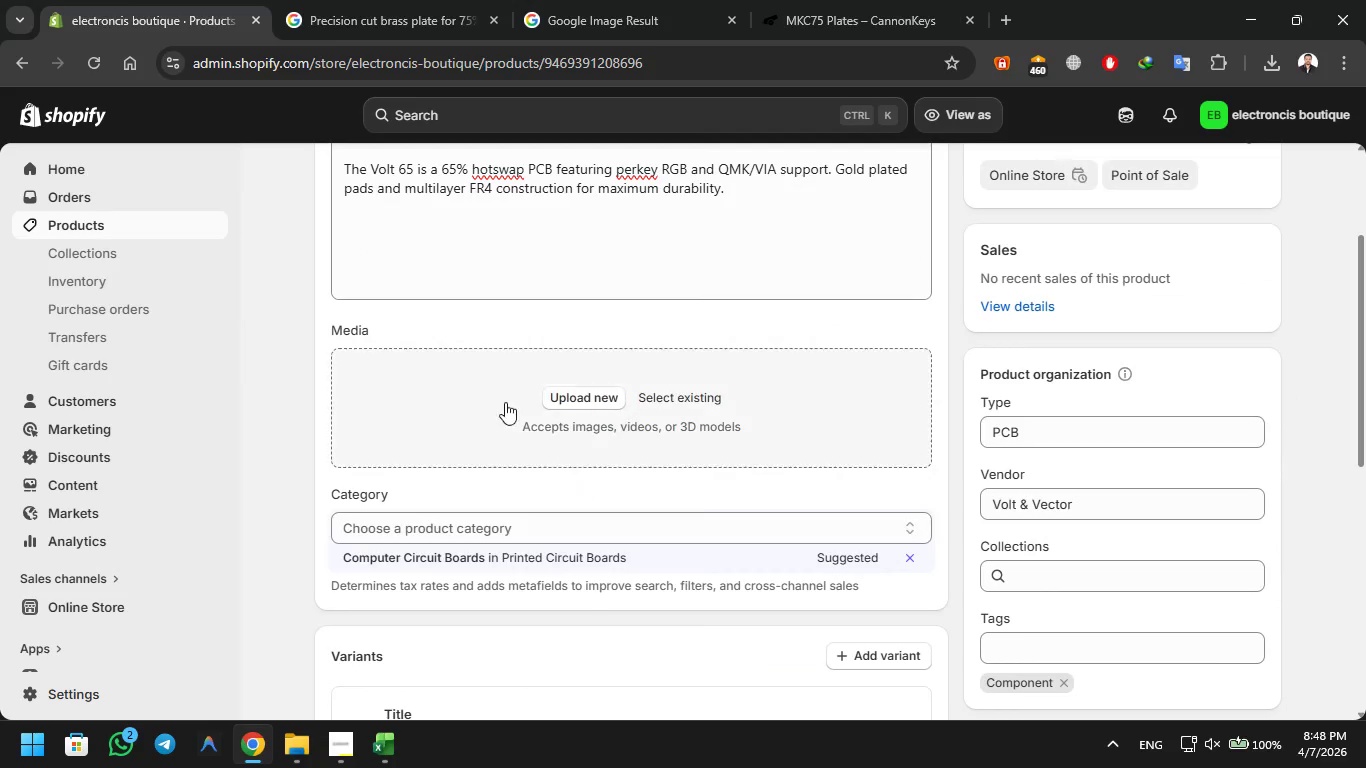 
scroll: coordinate [505, 402], scroll_direction: up, amount: 4.0
 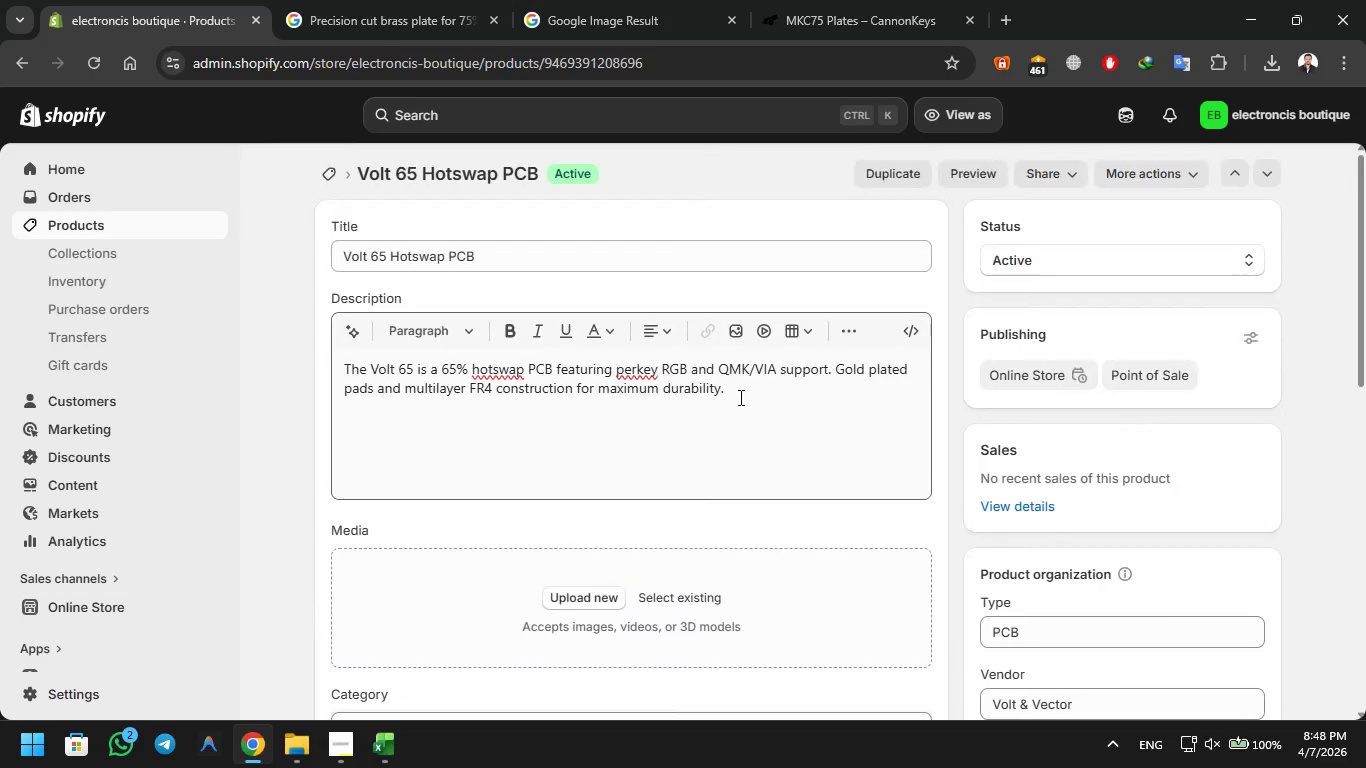 
left_click([769, 382])
 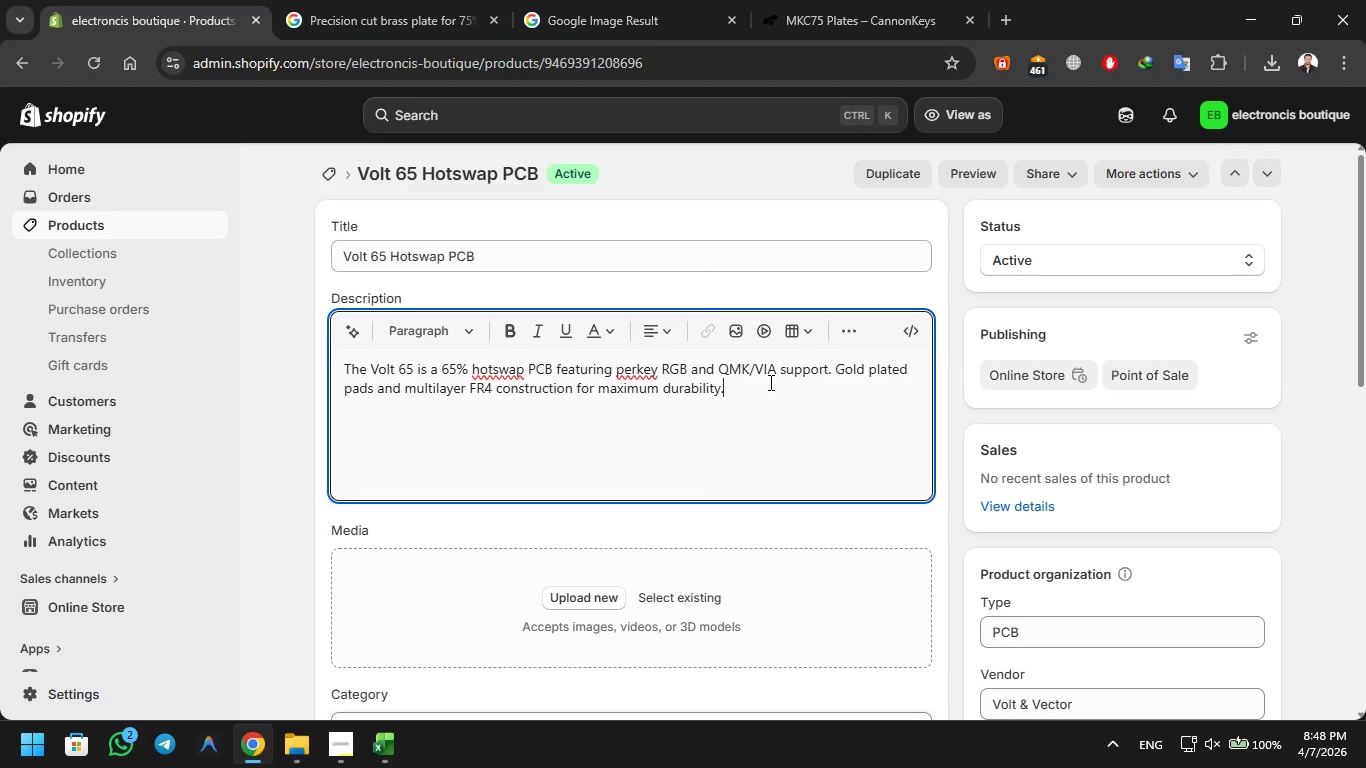 
key(Control+A)
 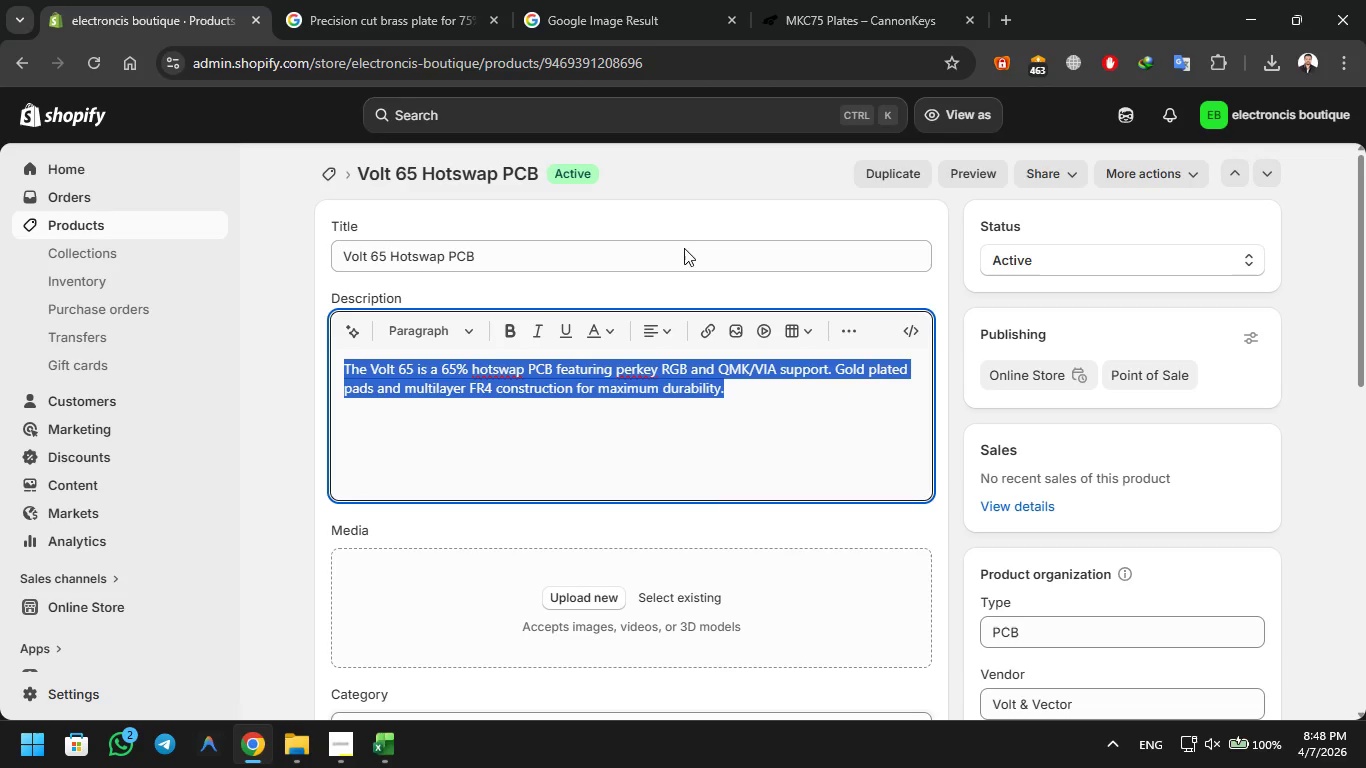 
key(Control+C)
 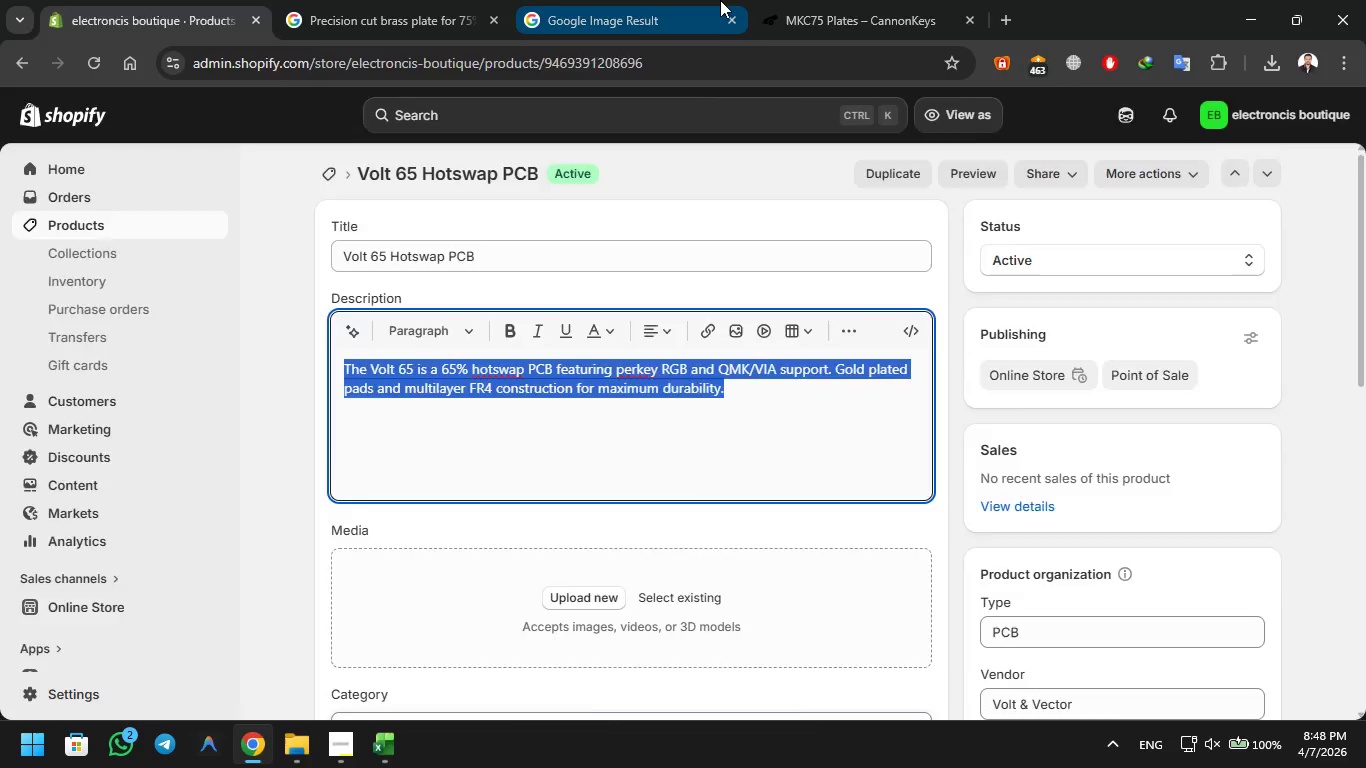 
left_click([720, 0])
 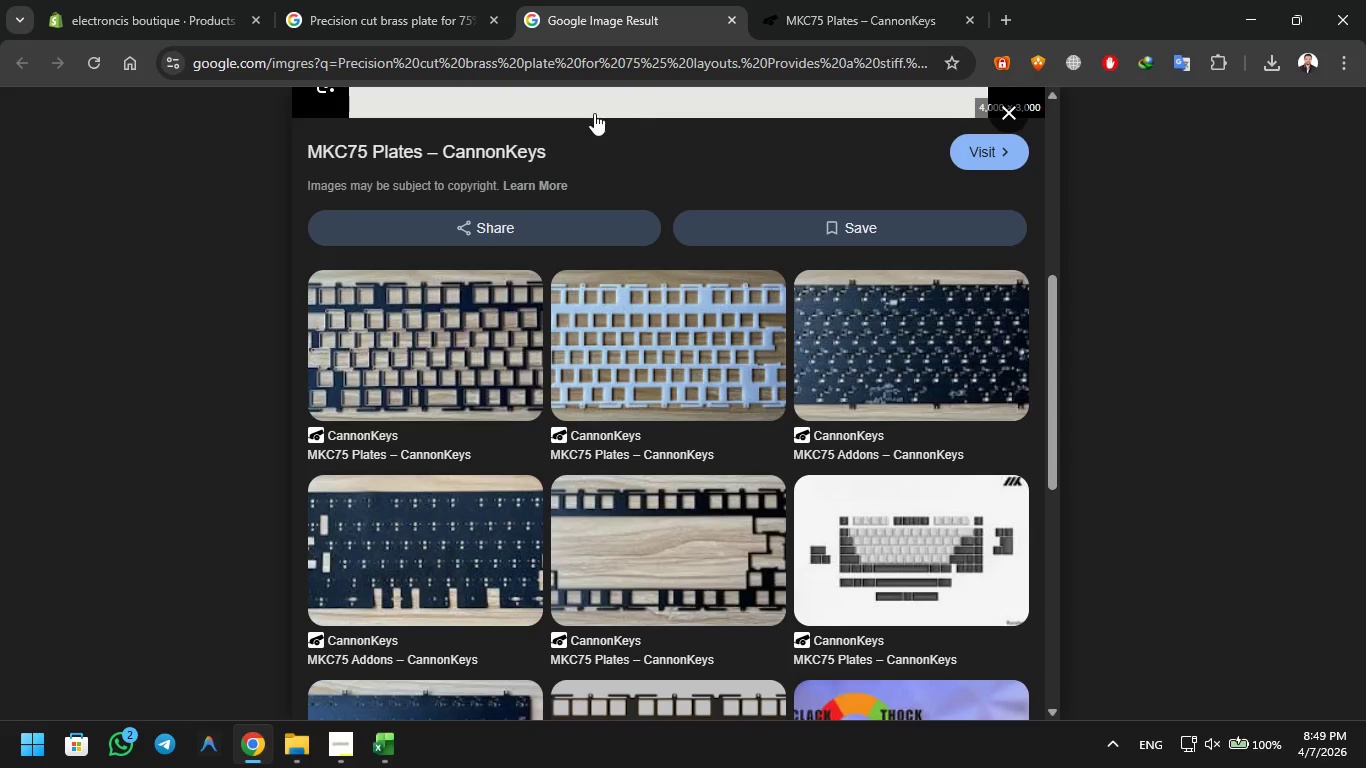 
scroll: coordinate [613, 220], scroll_direction: up, amount: 15.0
 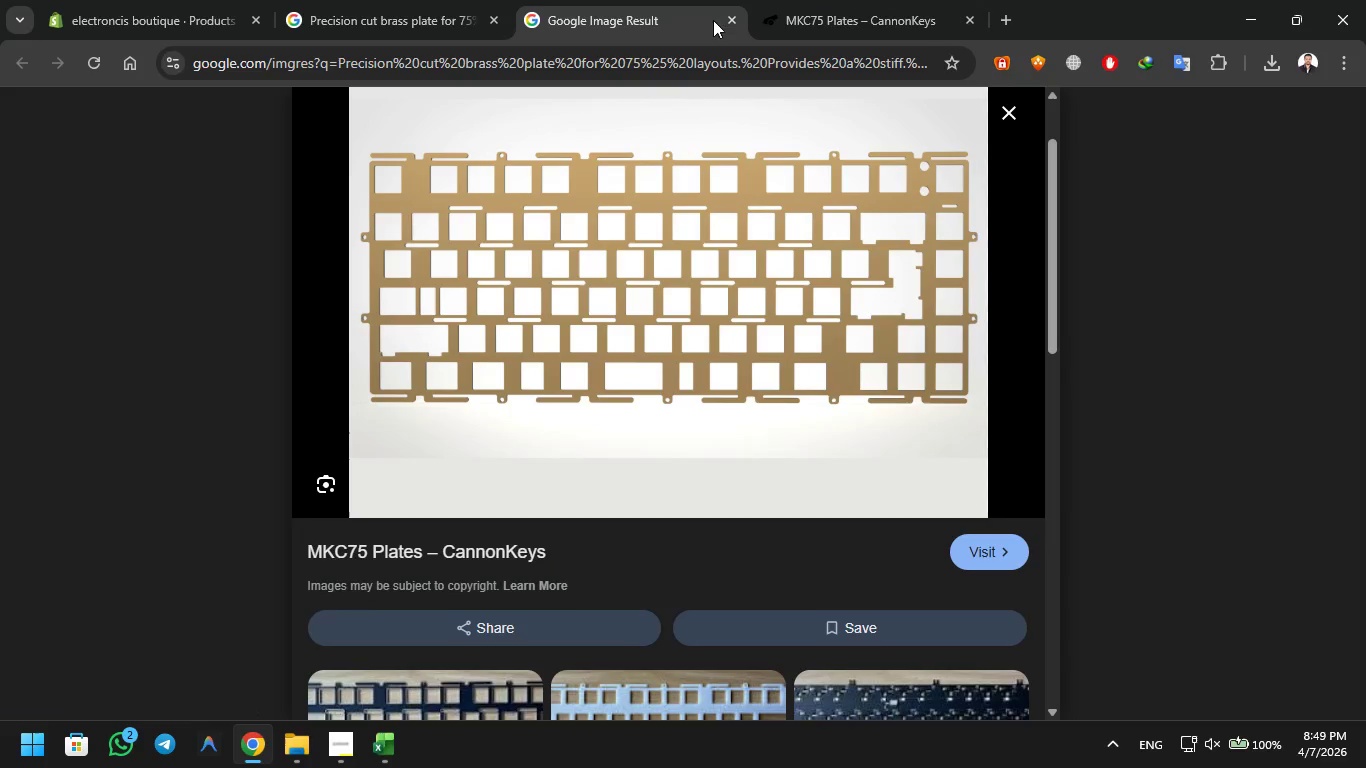 
left_click([731, 23])
 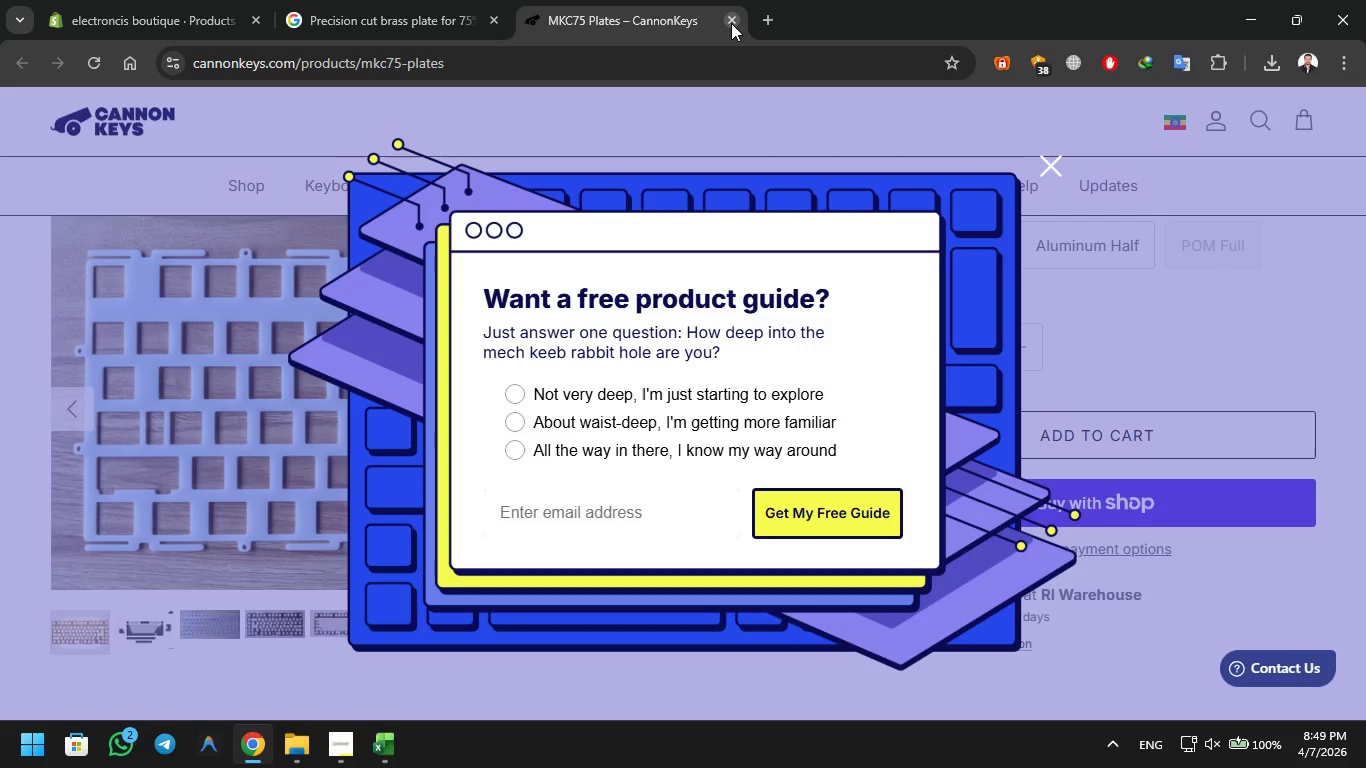 
left_click([731, 23])
 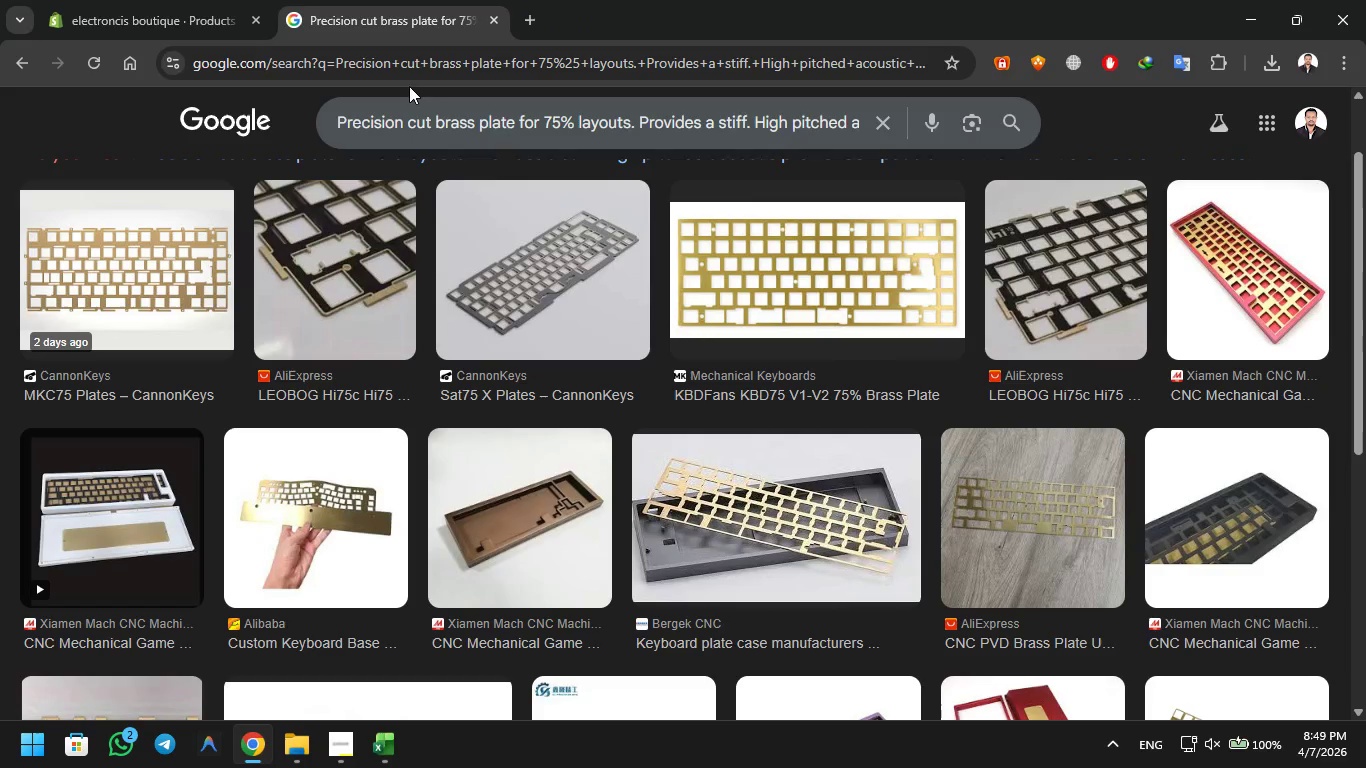 
left_click([431, 129])
 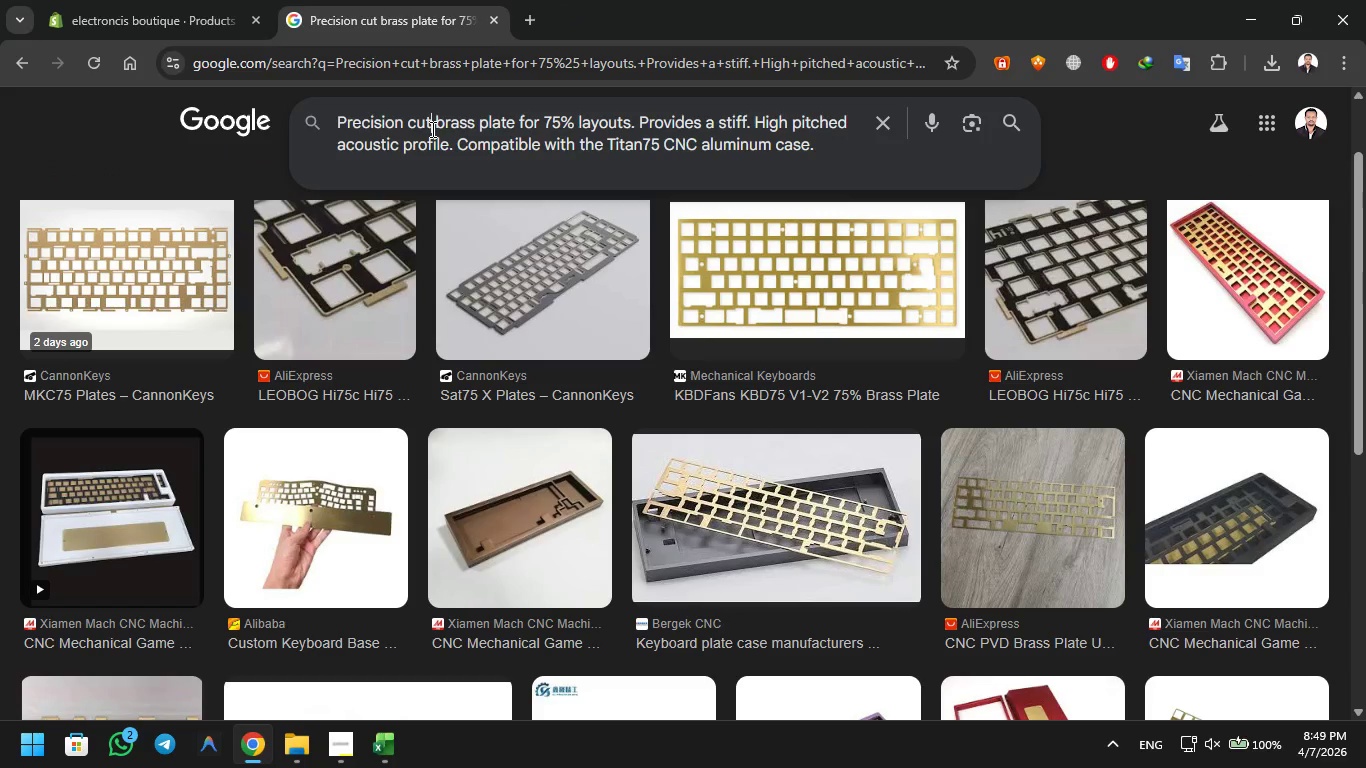 
key(Control+A)
 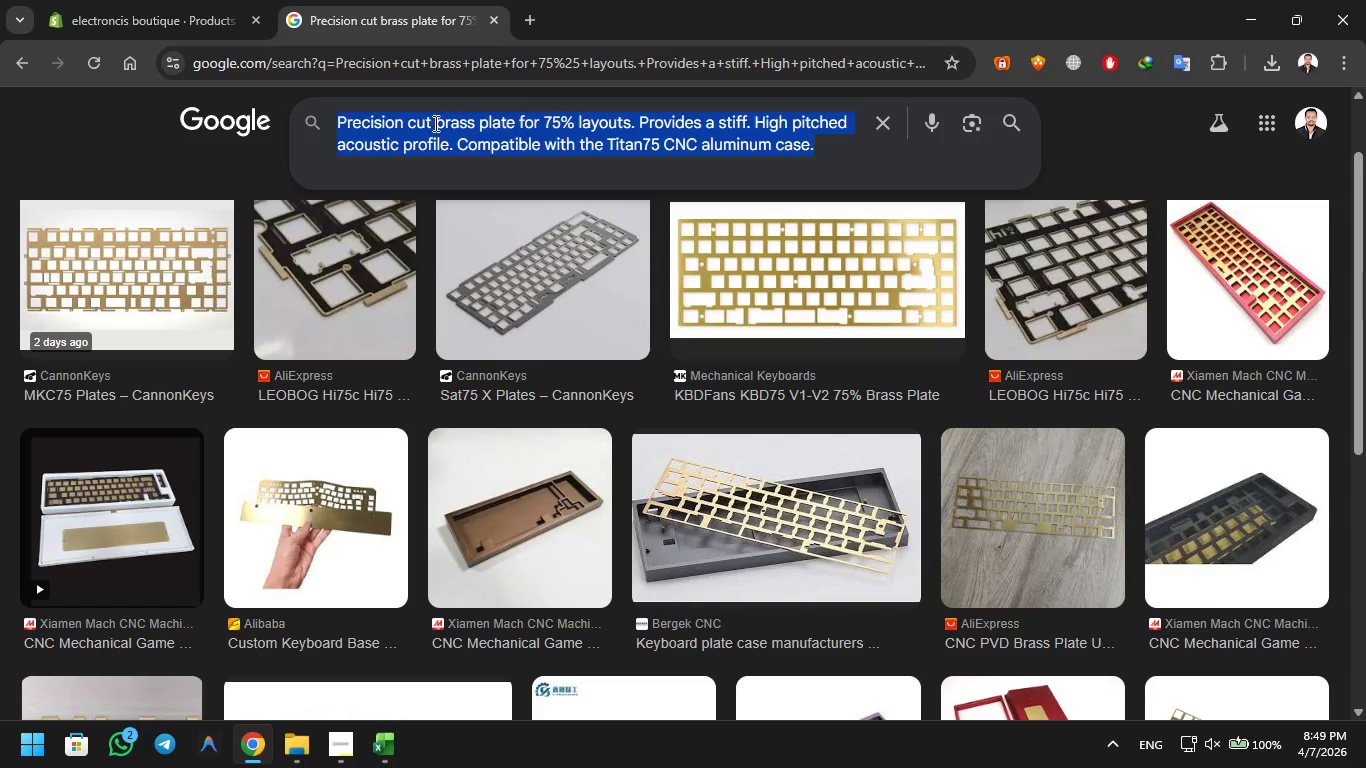 
key(Control+V)
 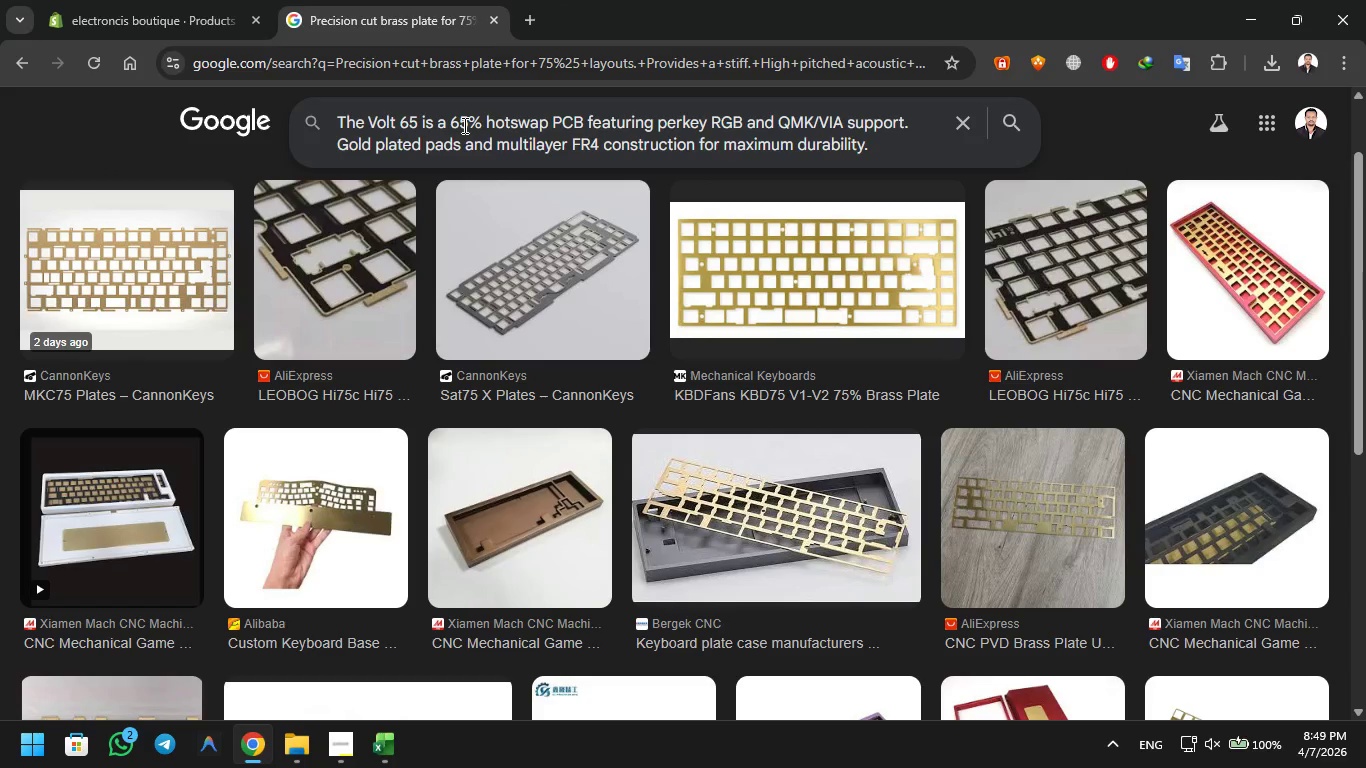 
key(Enter)
 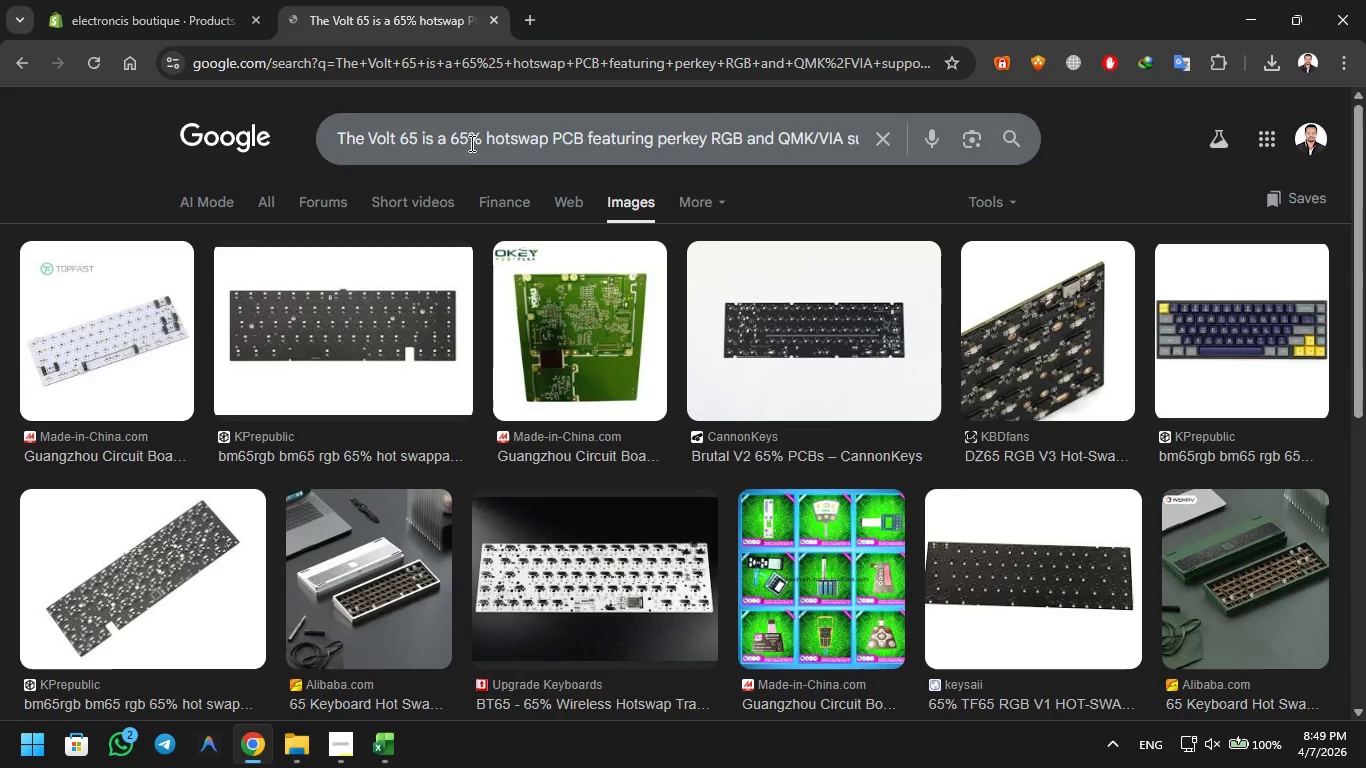 
left_click([63, 374])
 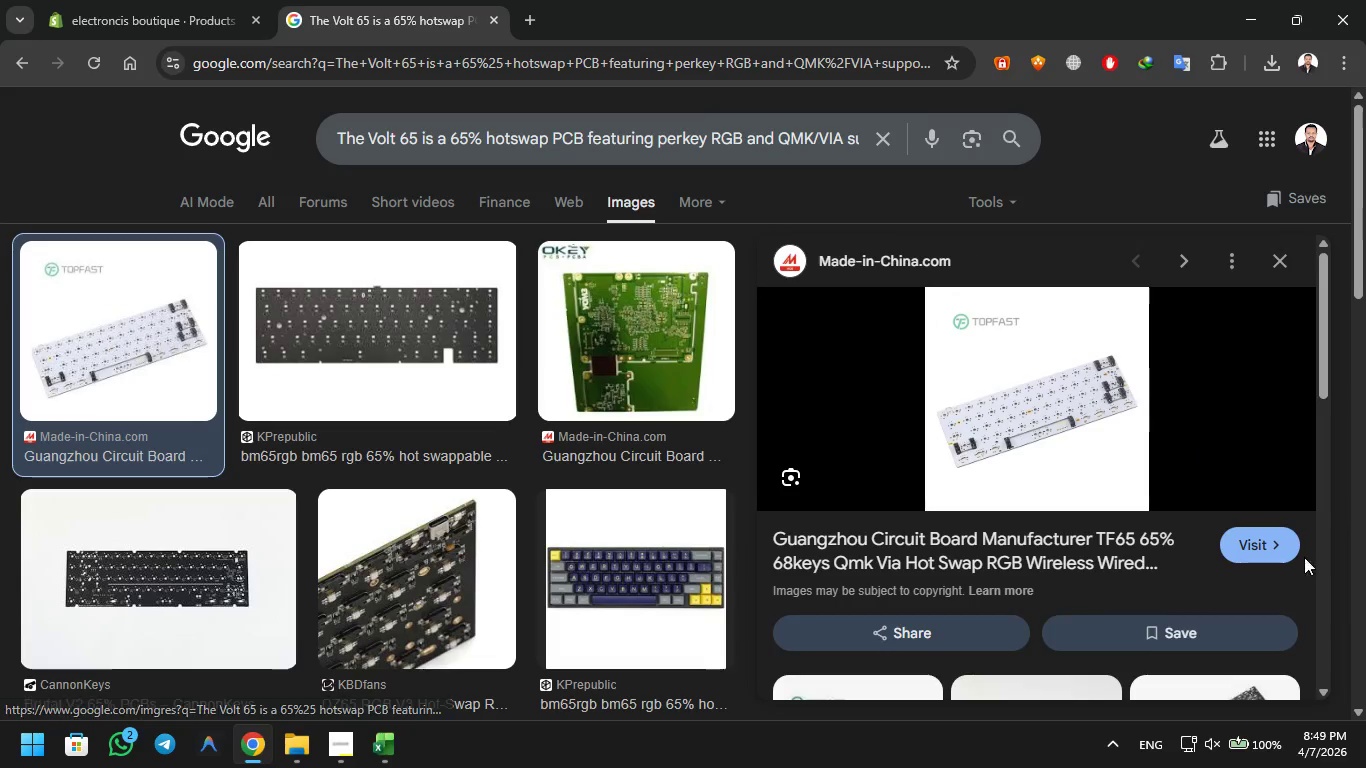 
left_click([1270, 546])
 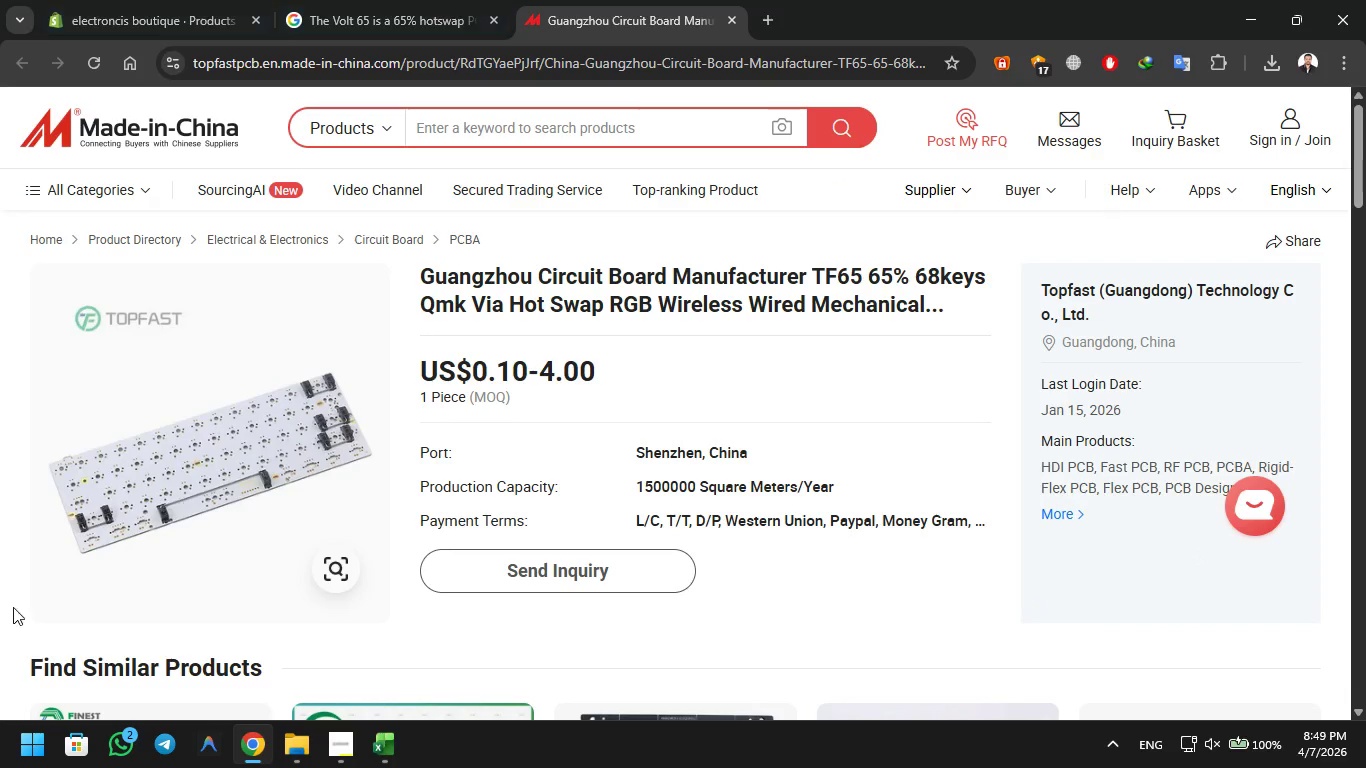 
wait(6.09)
 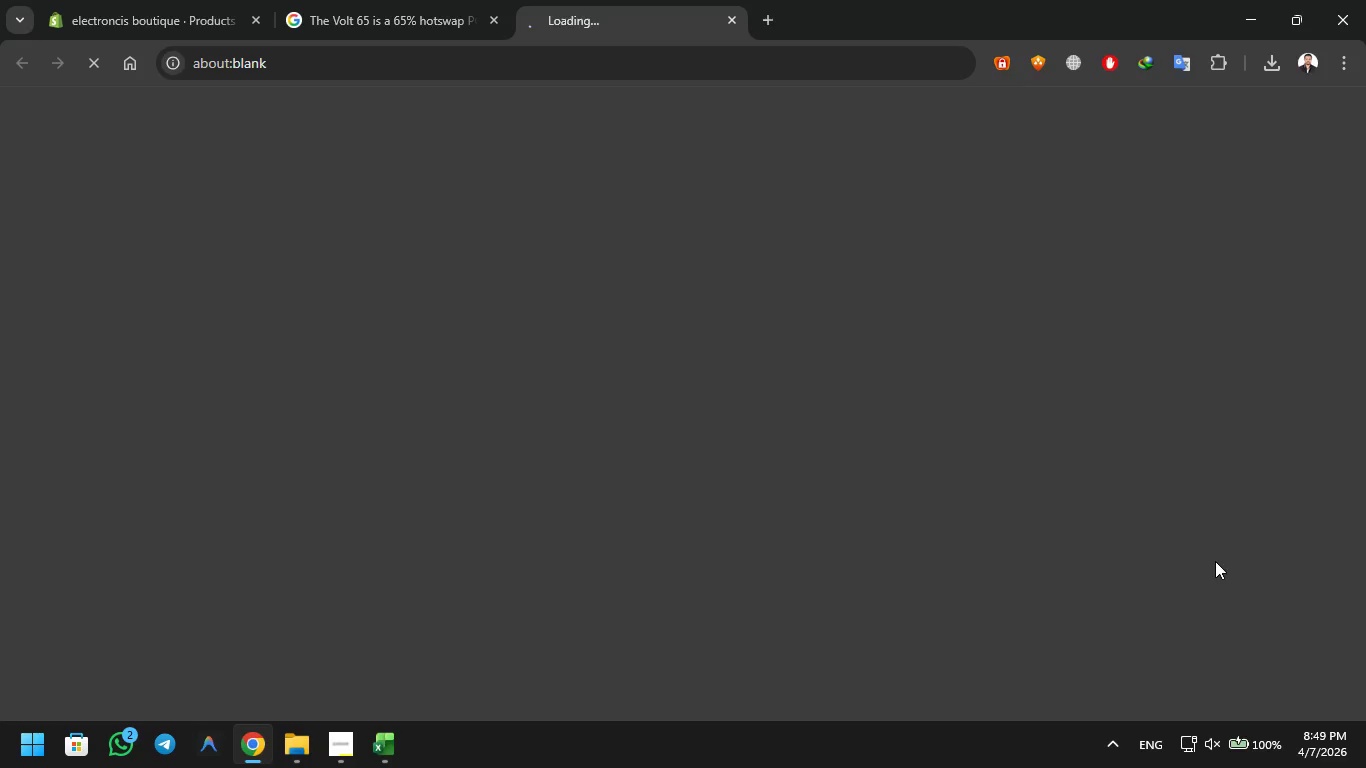 
scroll: coordinate [276, 520], scroll_direction: down, amount: 2.0
 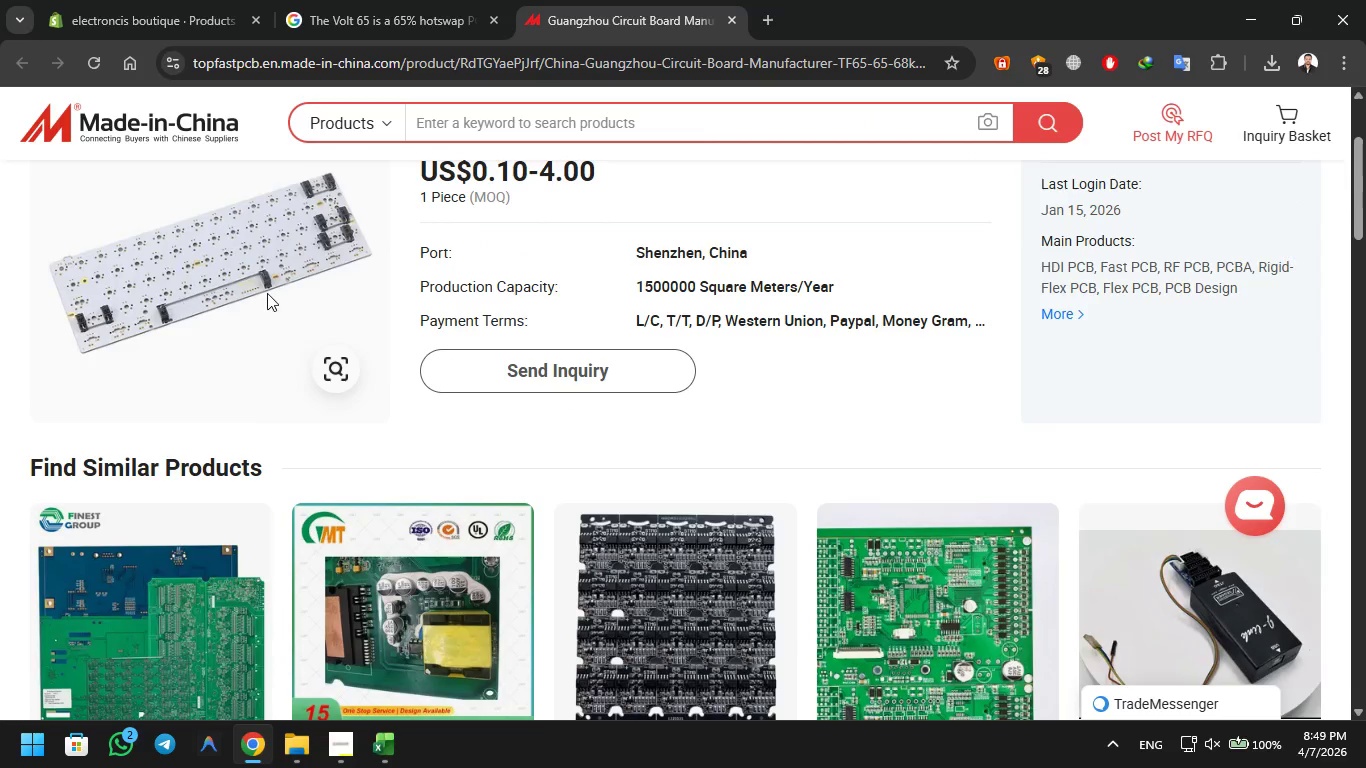 
right_click([265, 289])
 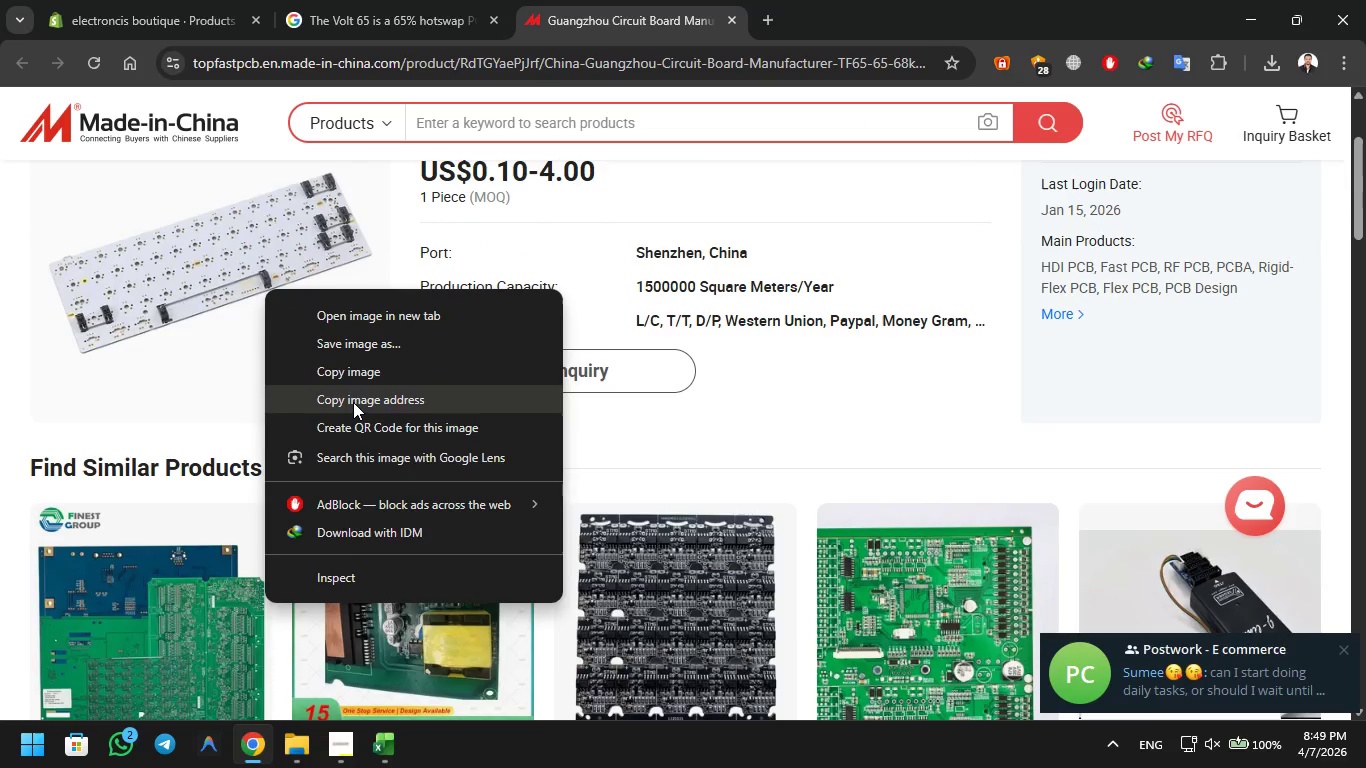 
left_click([354, 400])
 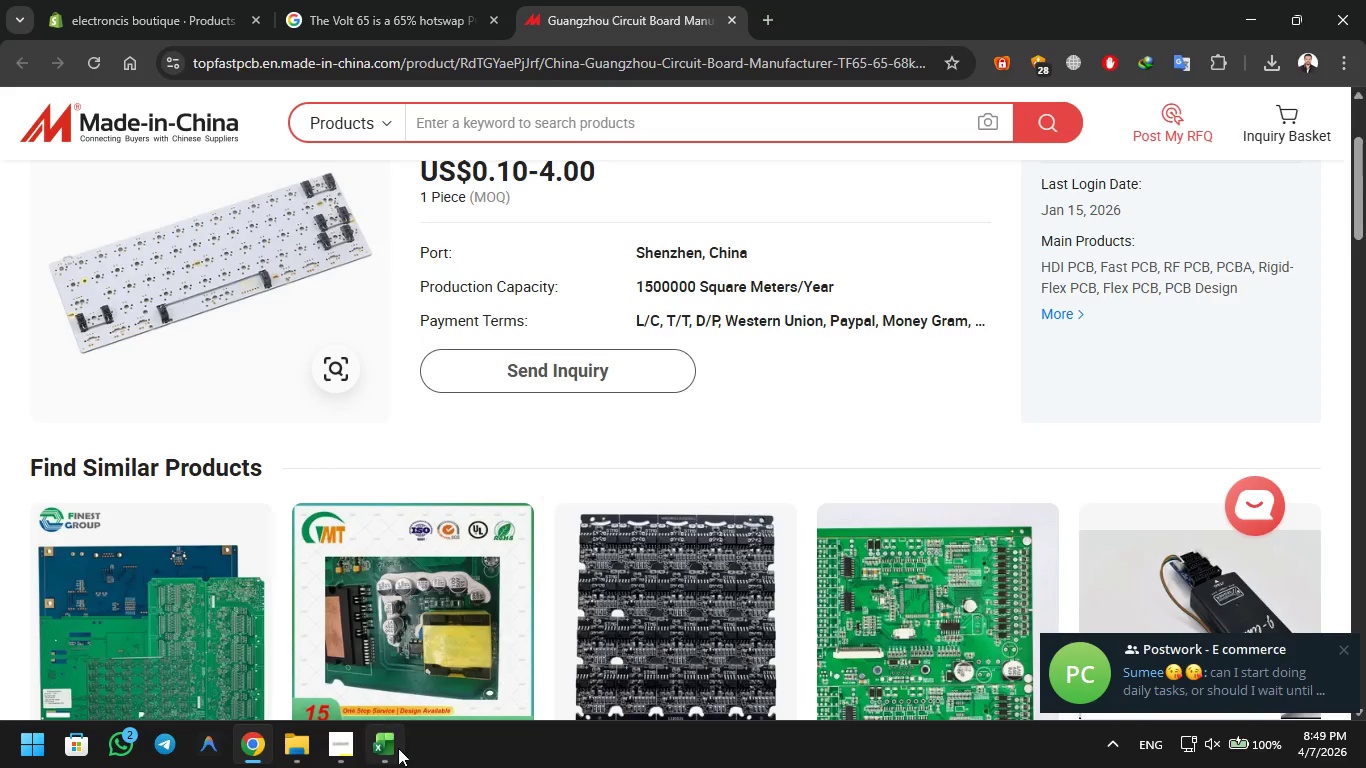 
left_click([398, 751])
 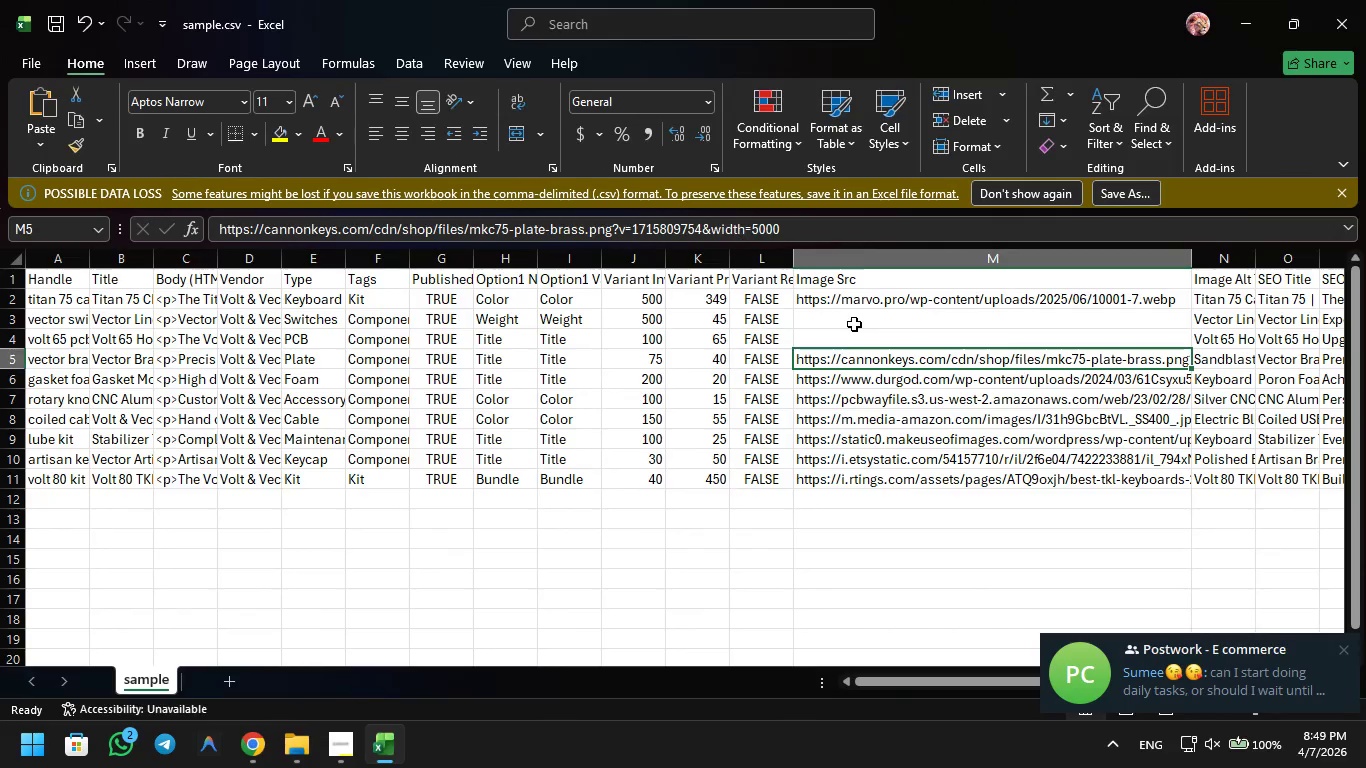 
left_click([839, 336])
 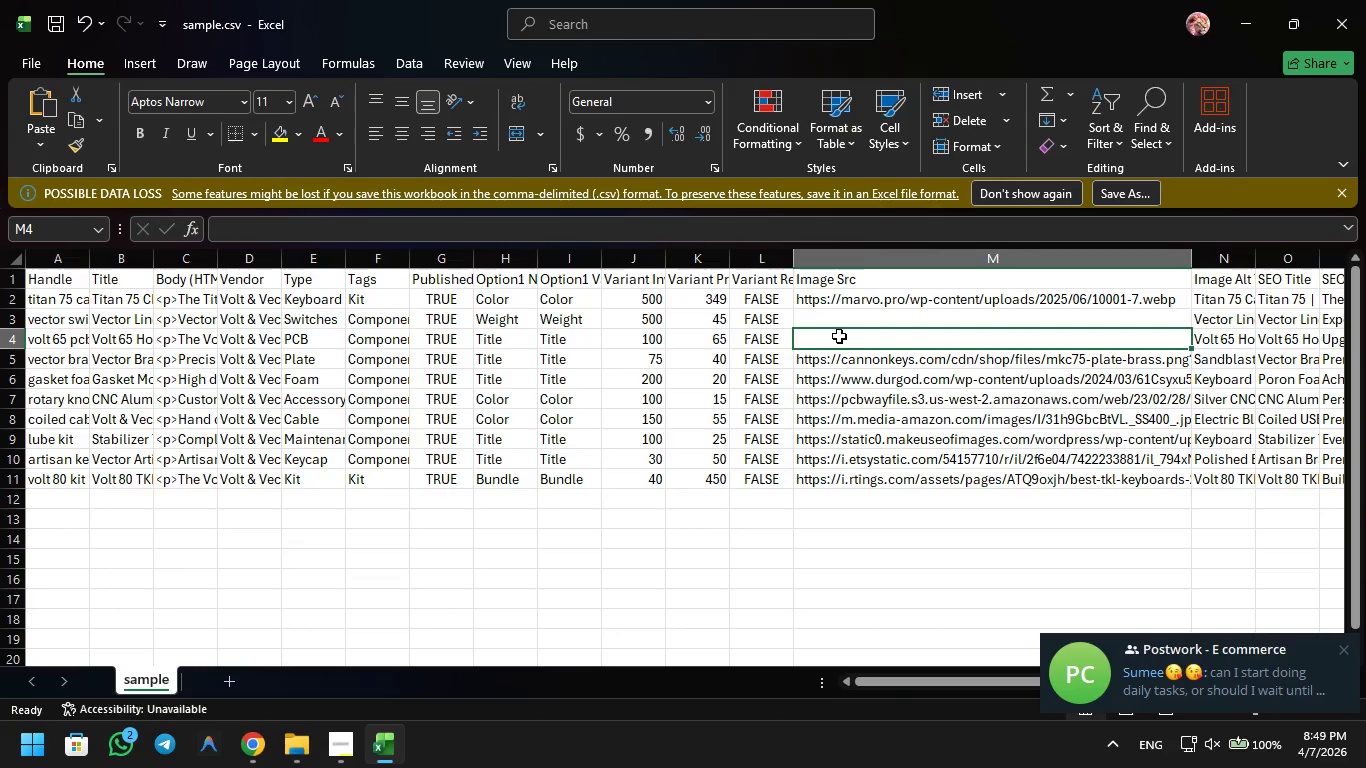 
key(Control+V)
 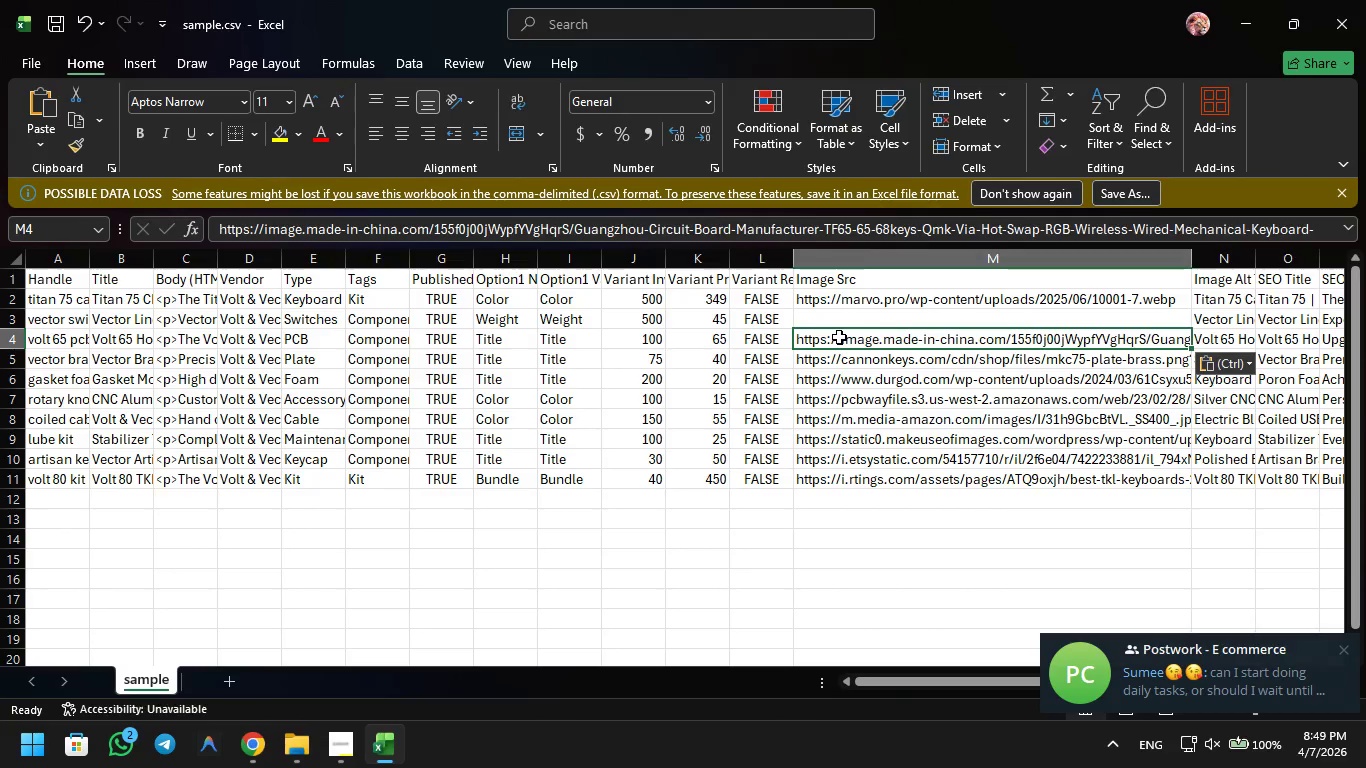 
key(Control+S)
 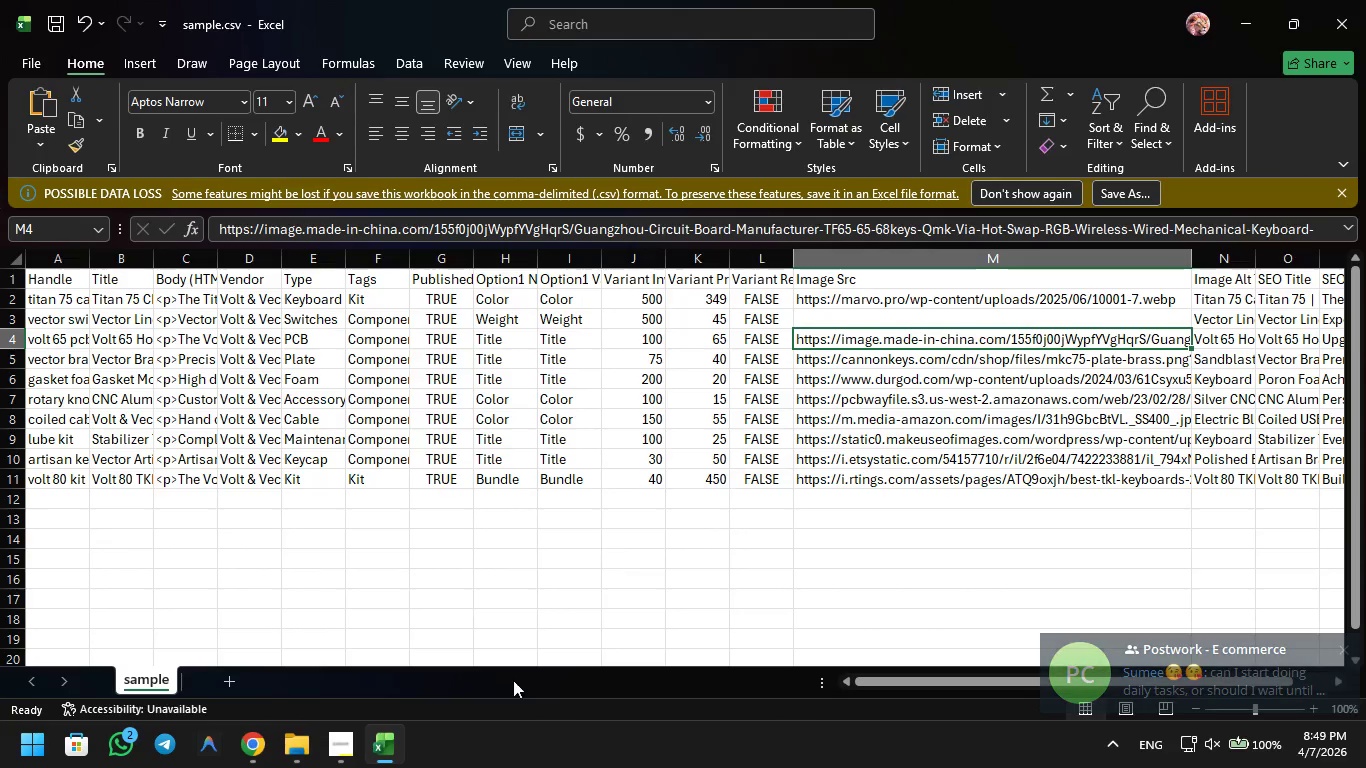 
left_click([387, 744])
 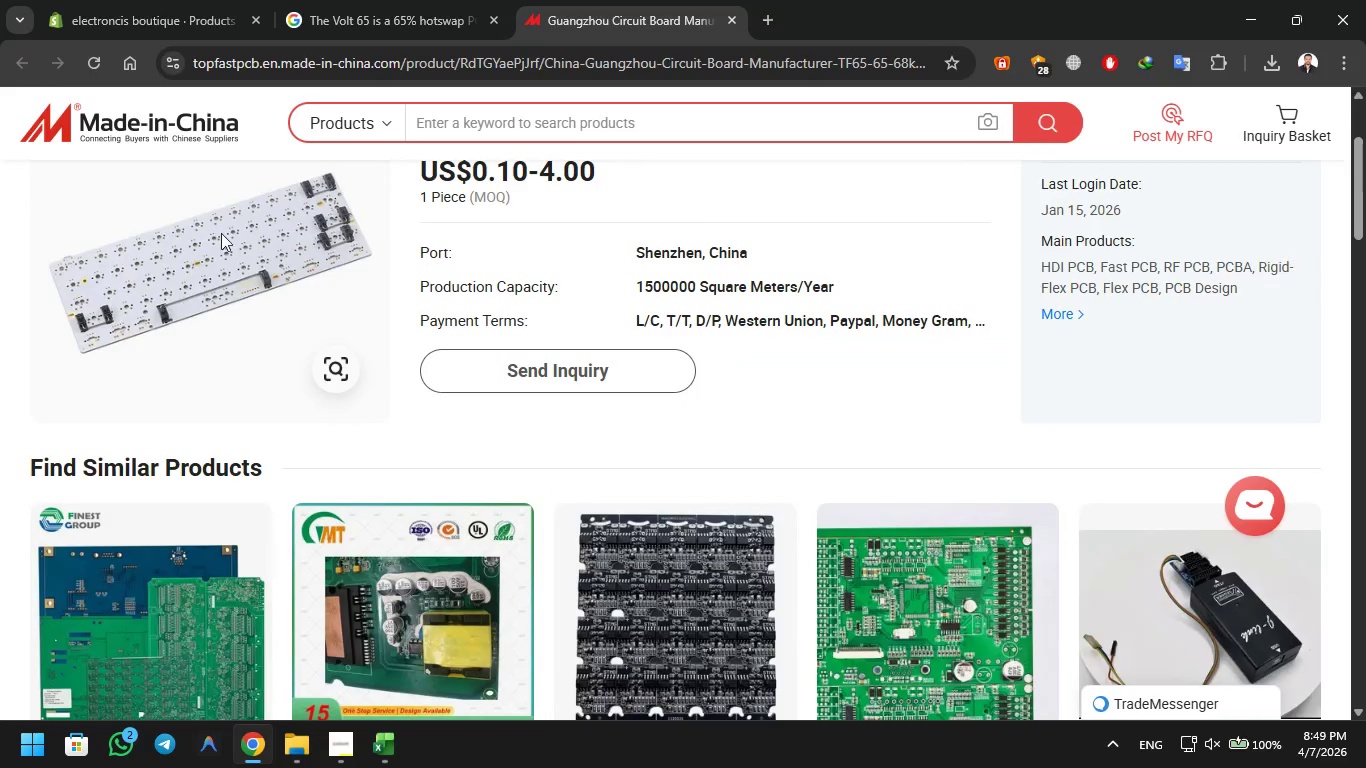 
scroll: coordinate [261, 294], scroll_direction: up, amount: 4.0
 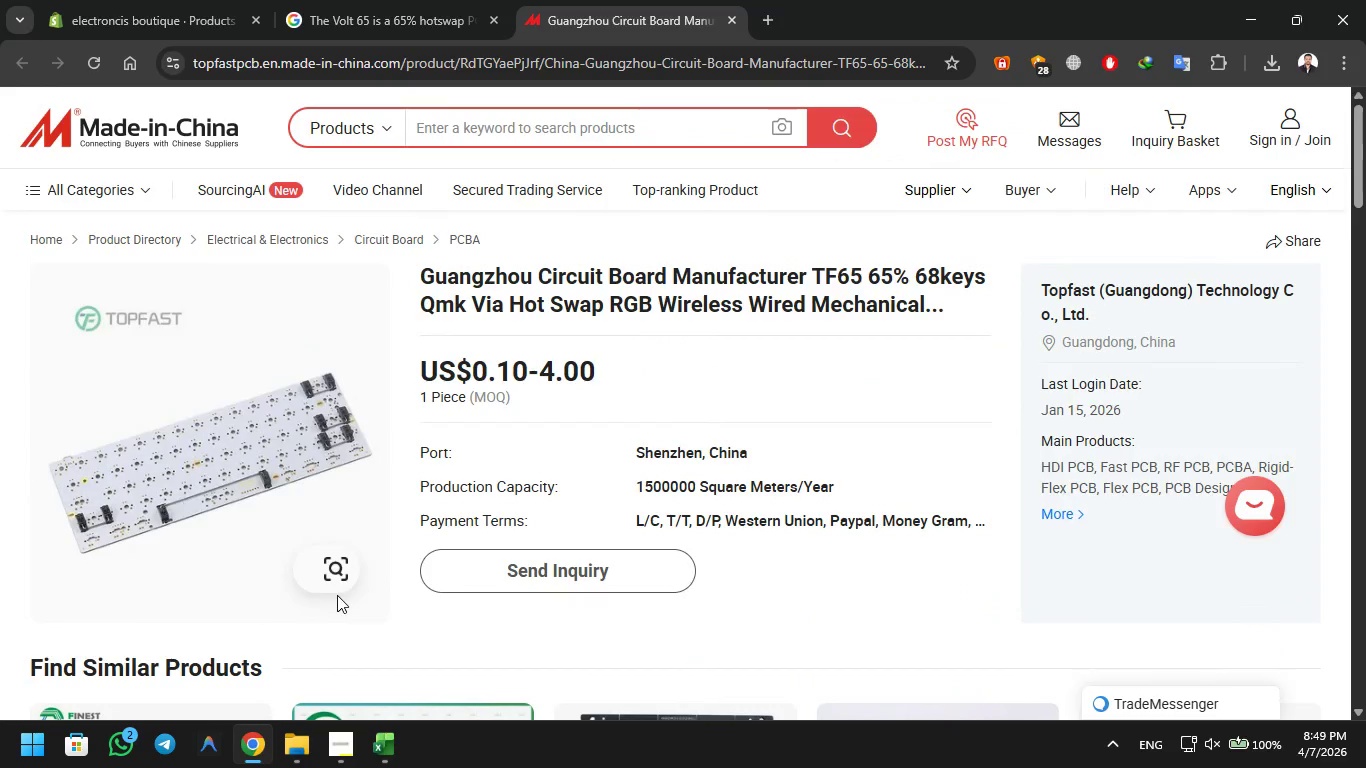 
left_click([334, 580])
 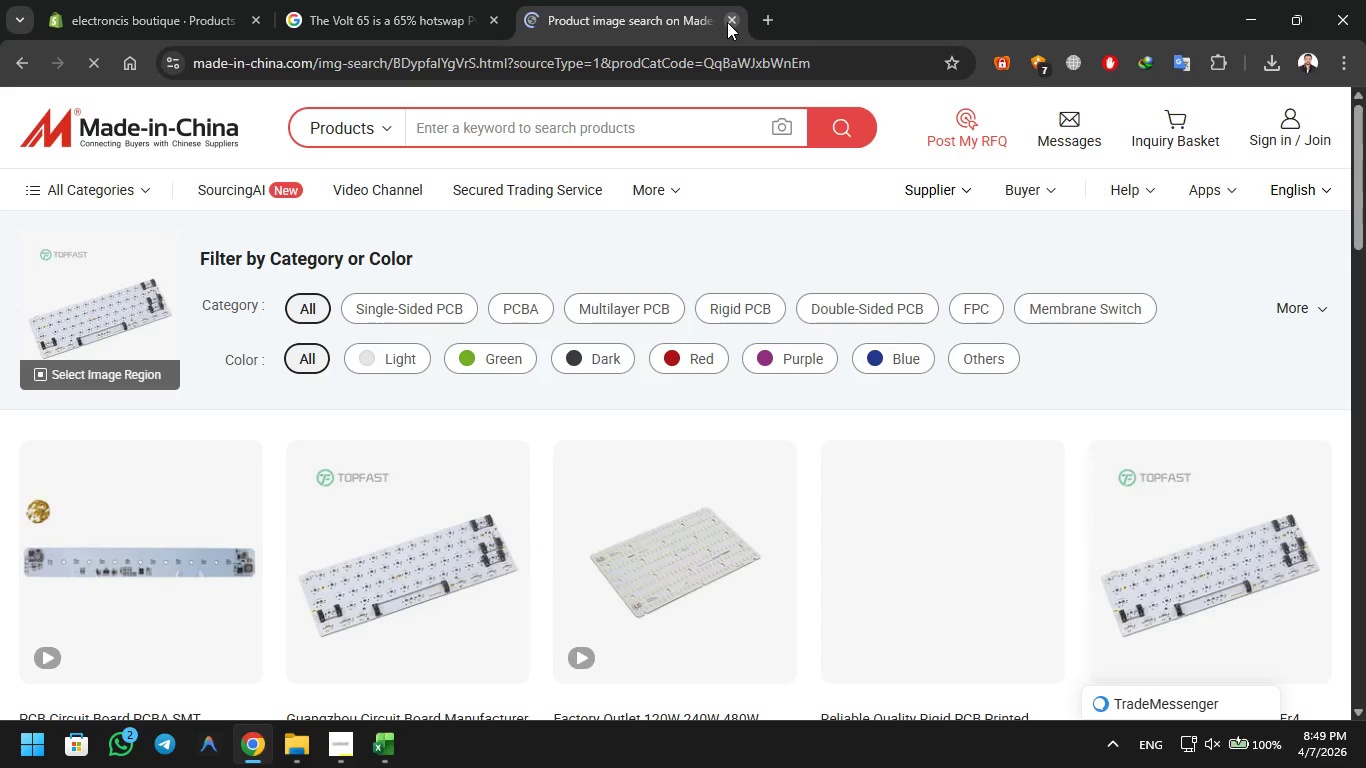 
left_click([726, 22])
 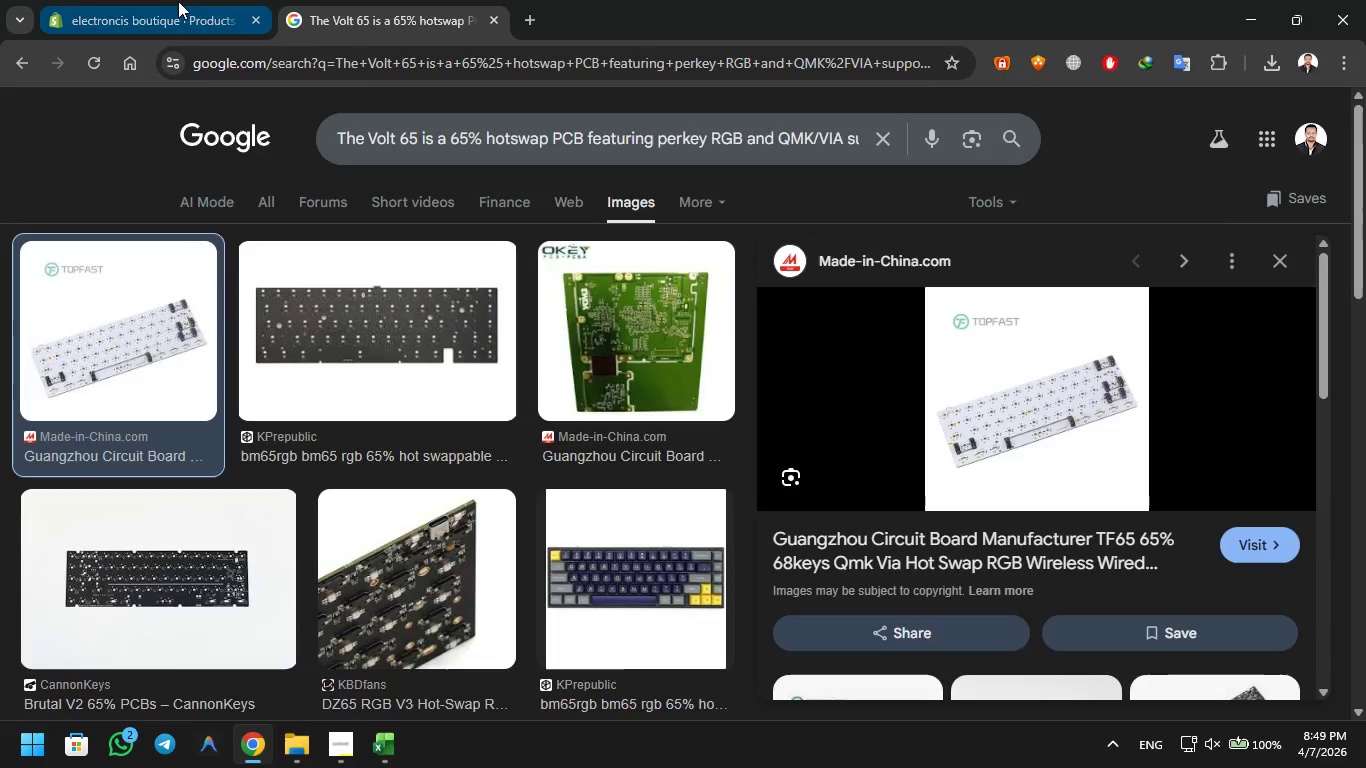 
left_click([181, 0])
 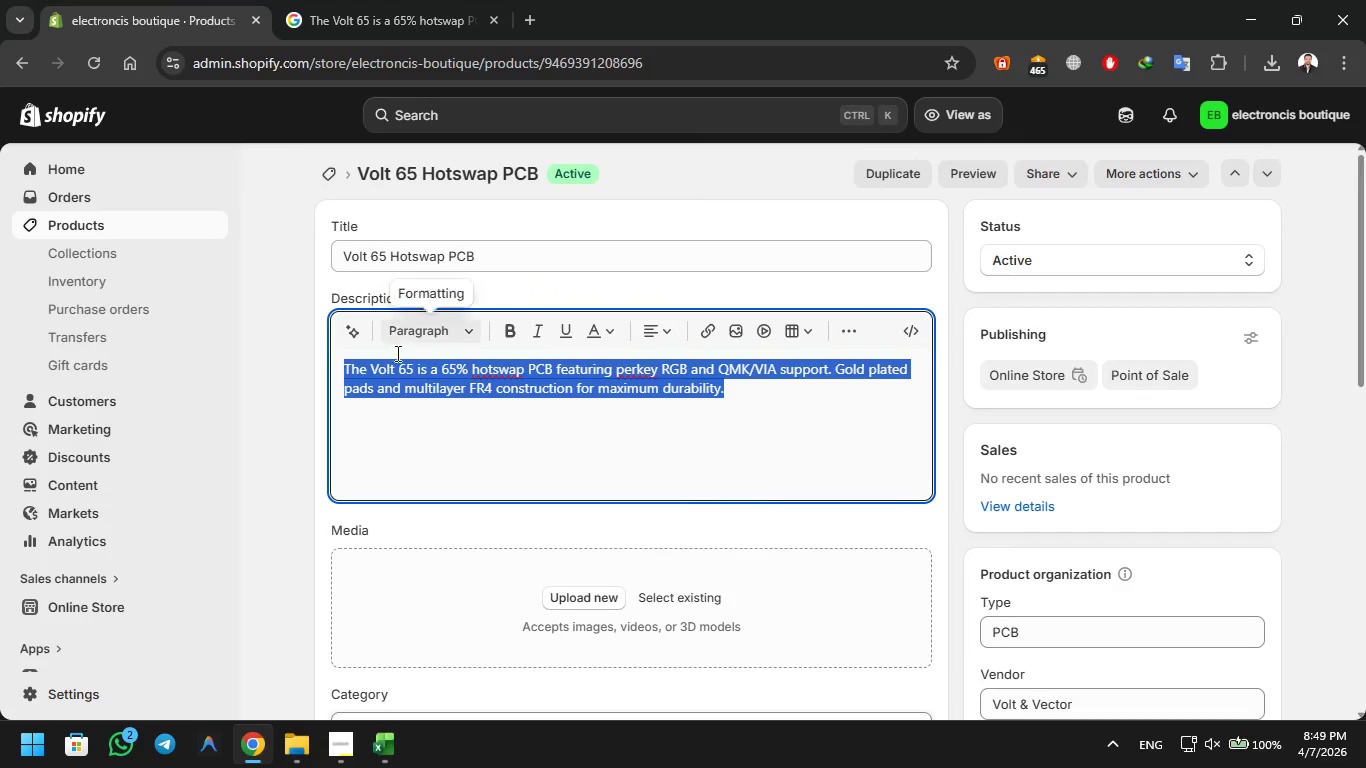 
scroll: coordinate [455, 441], scroll_direction: down, amount: 2.0
 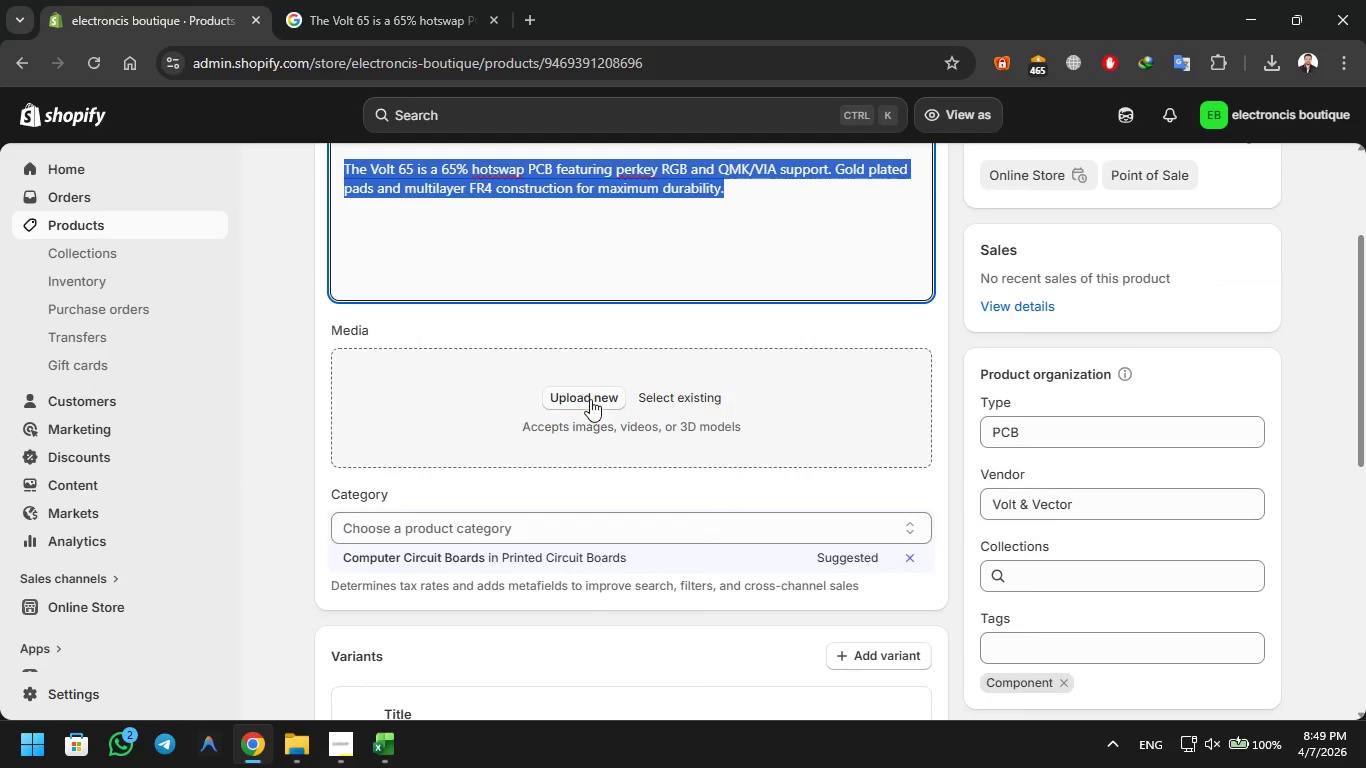 
left_click([590, 398])
 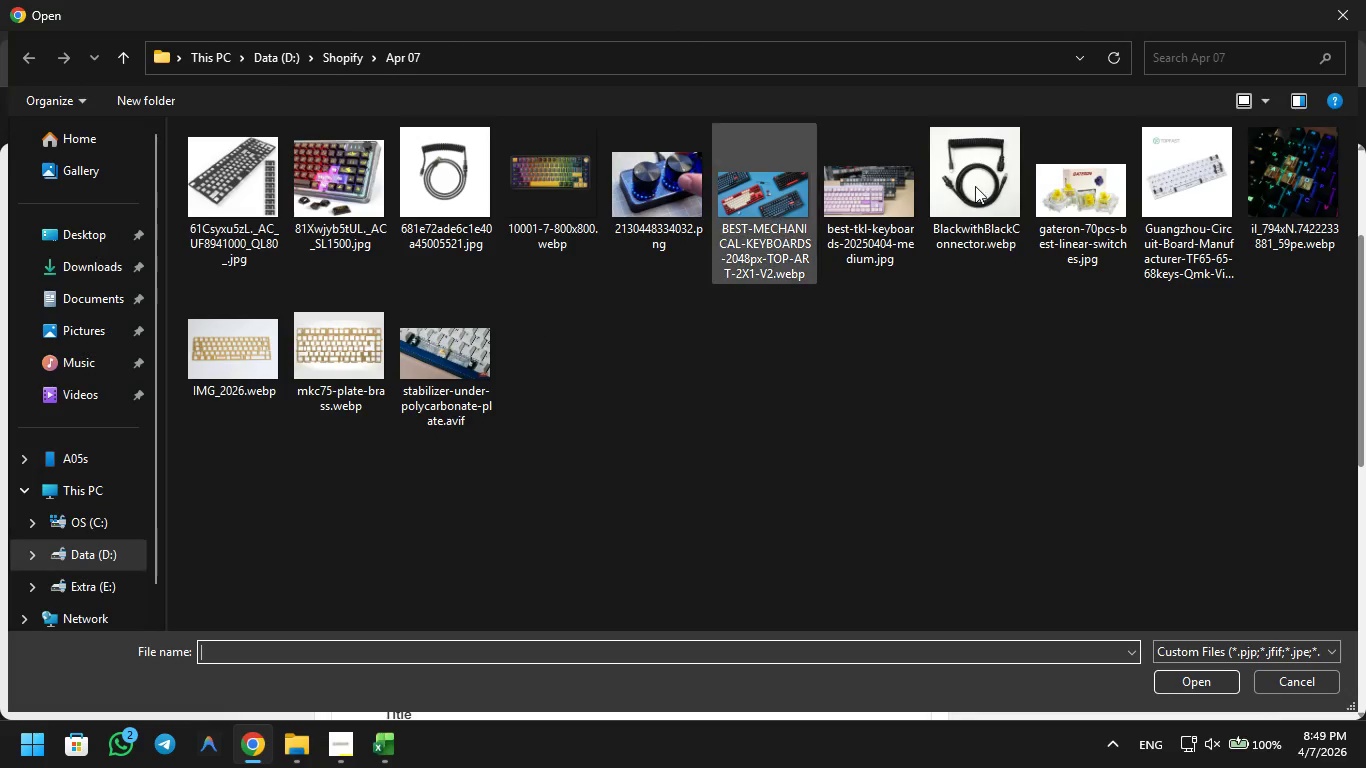 
double_click([1159, 161])
 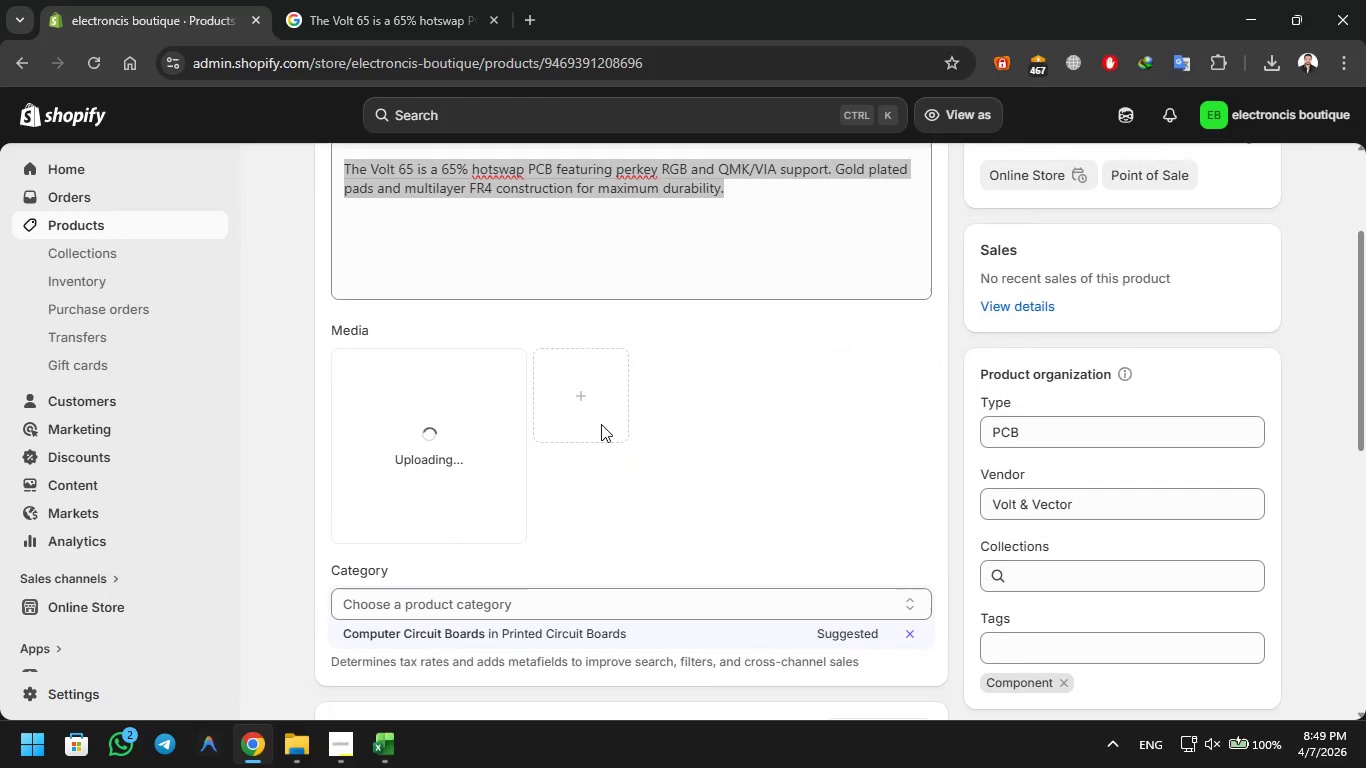 
scroll: coordinate [601, 424], scroll_direction: down, amount: 2.0
 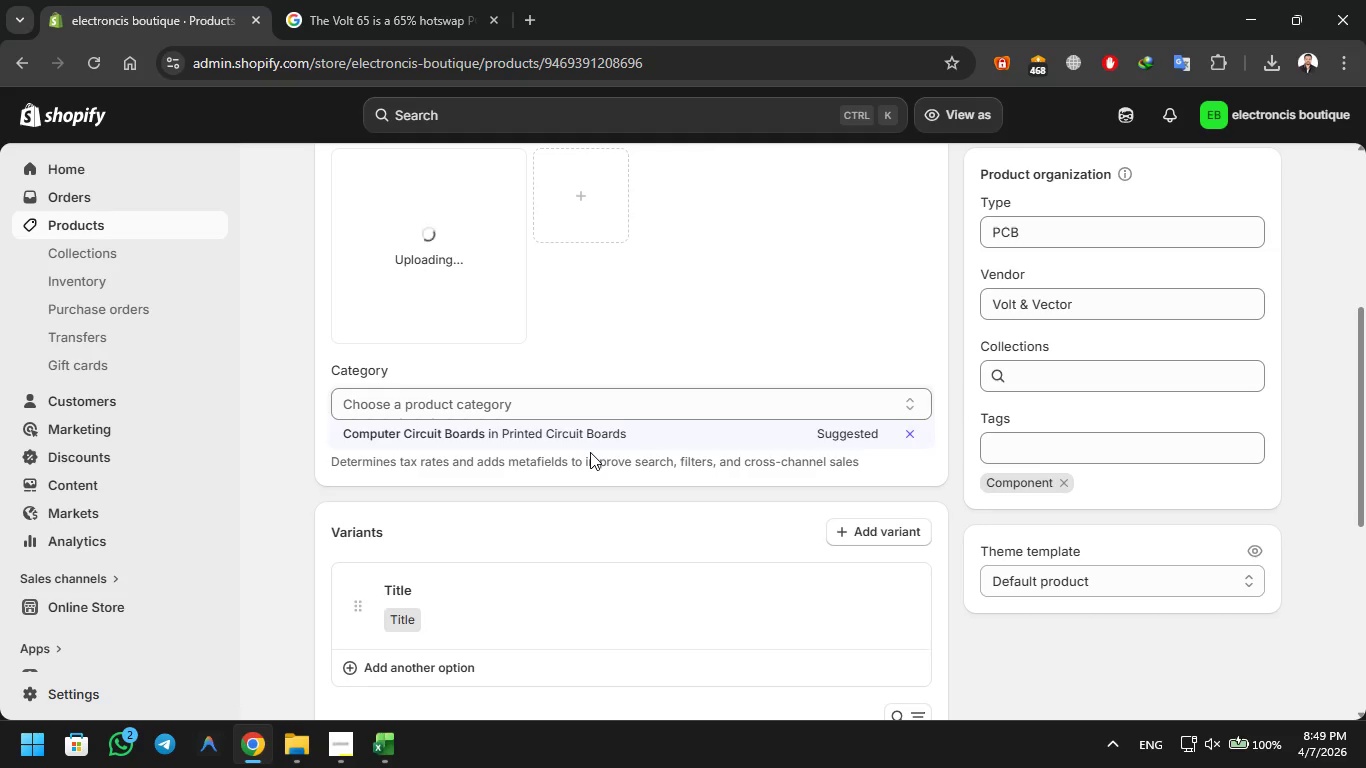 
left_click([482, 418])
 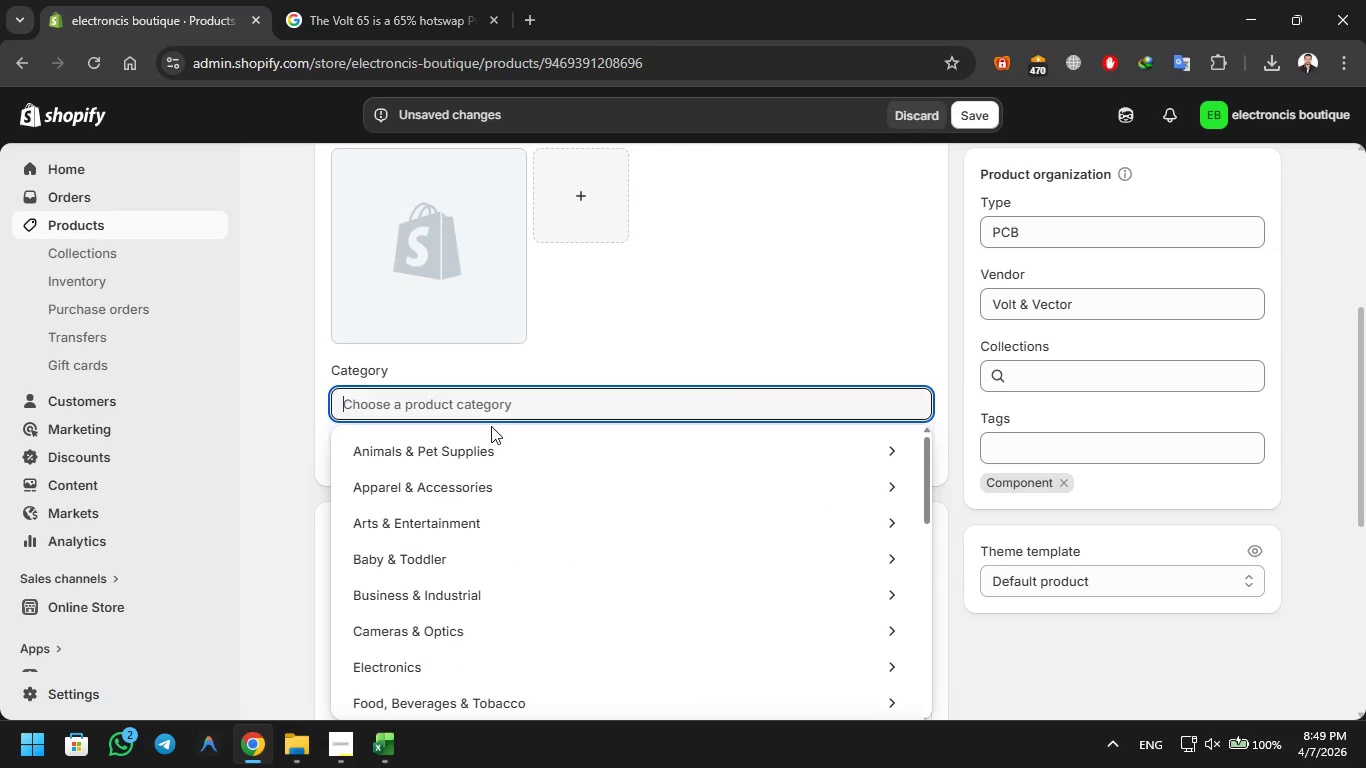 
scroll: coordinate [644, 373], scroll_direction: up, amount: 11.0
 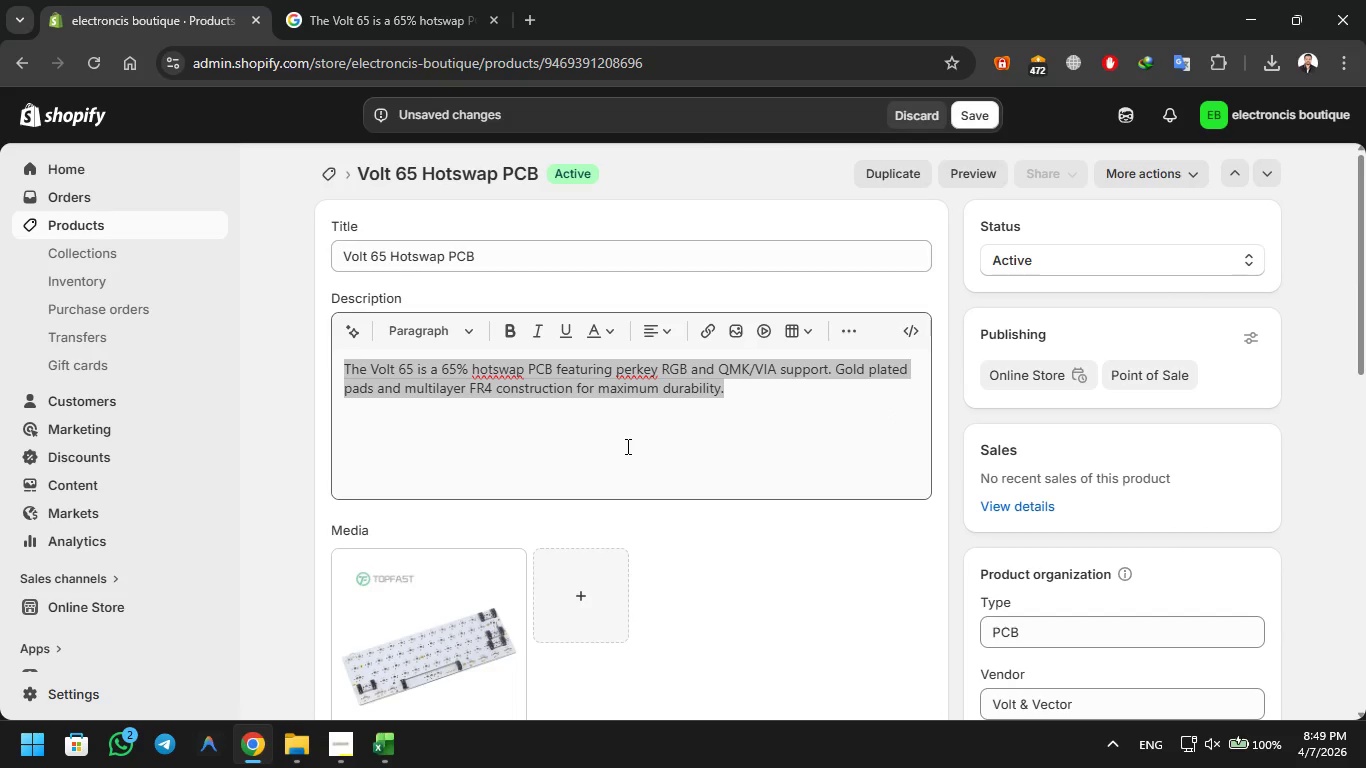 
wait(5.16)
 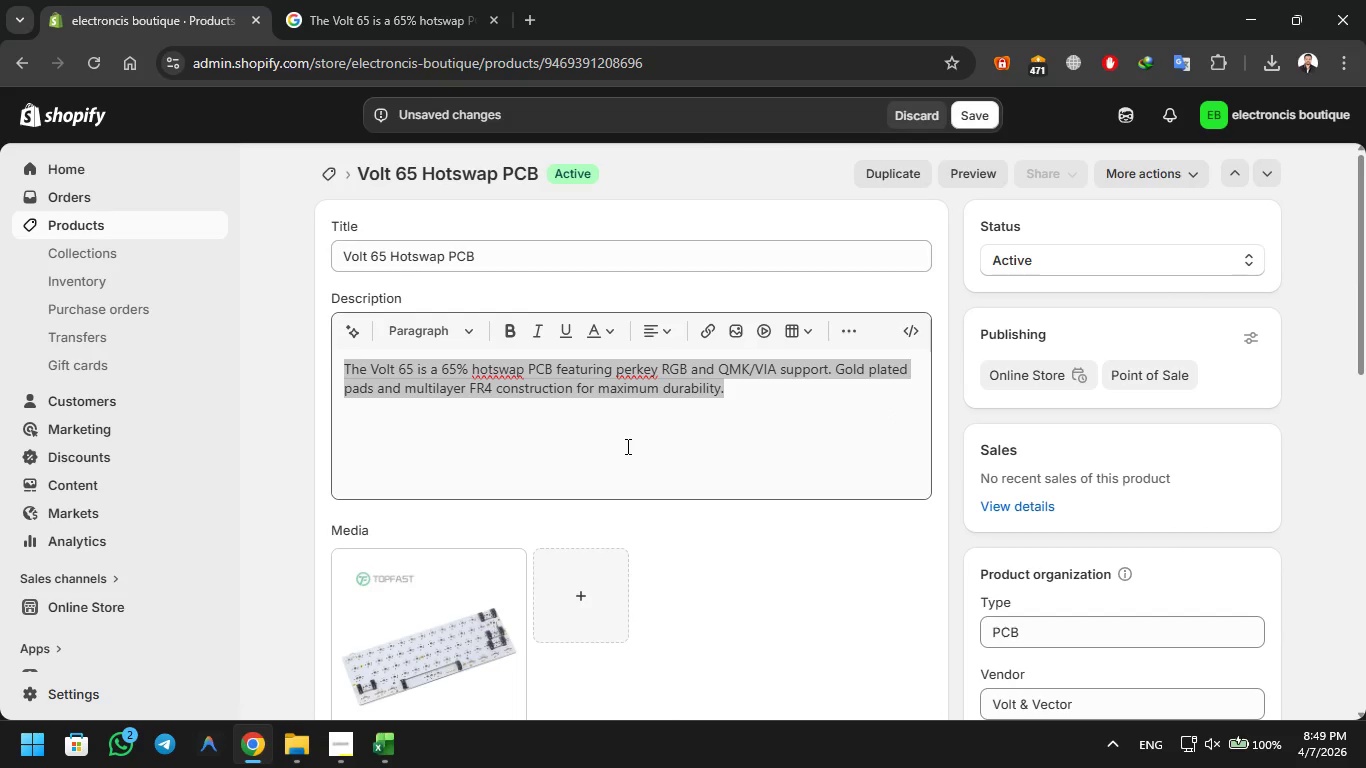 
scroll: coordinate [626, 446], scroll_direction: down, amount: 3.0
 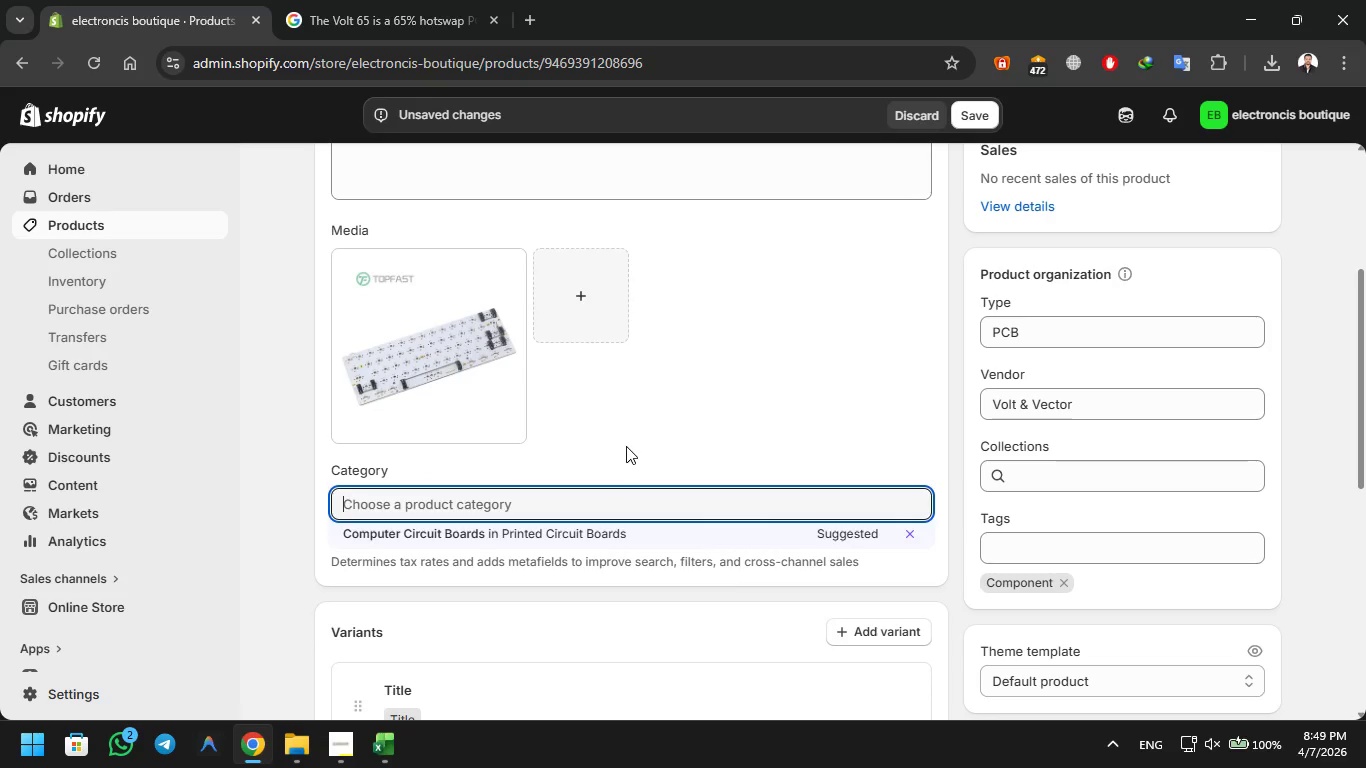 
scroll: coordinate [625, 468], scroll_direction: up, amount: 3.0
 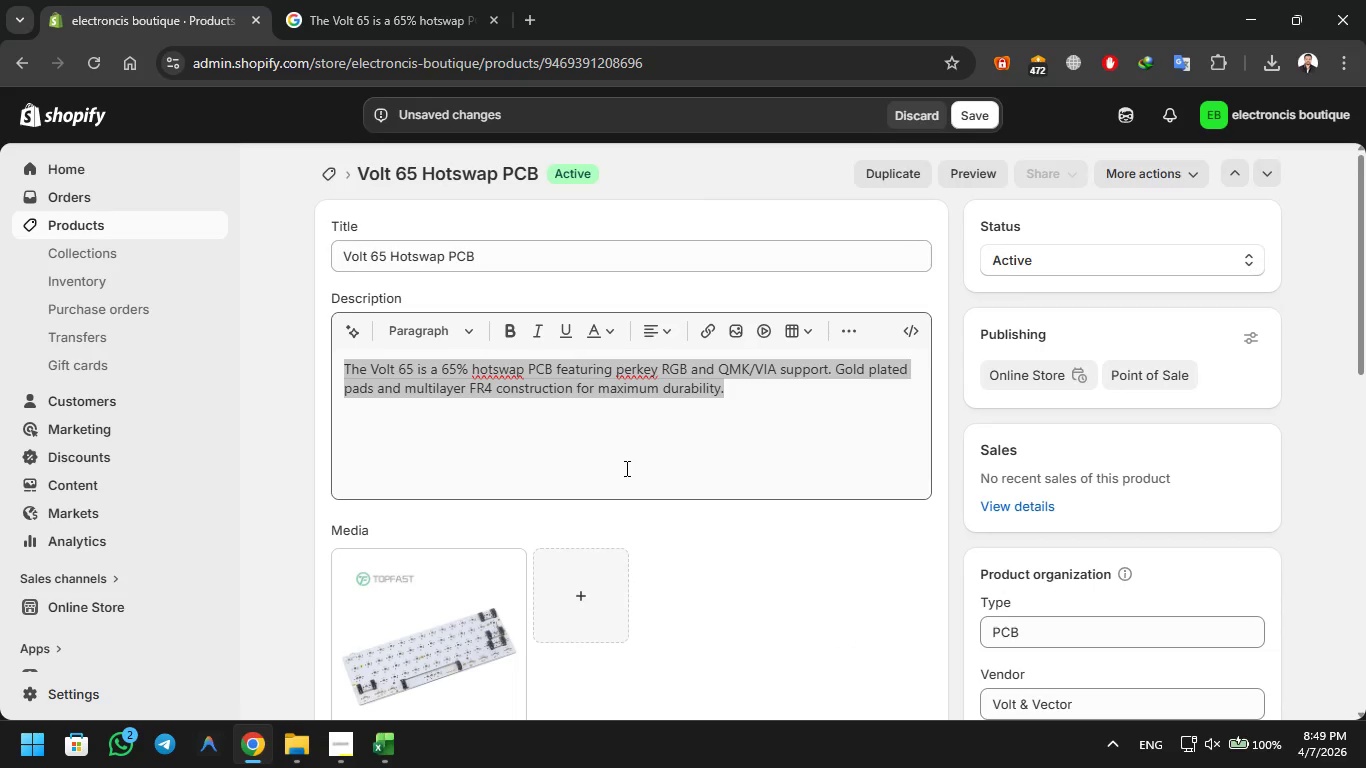 
scroll: coordinate [625, 468], scroll_direction: down, amount: 3.0
 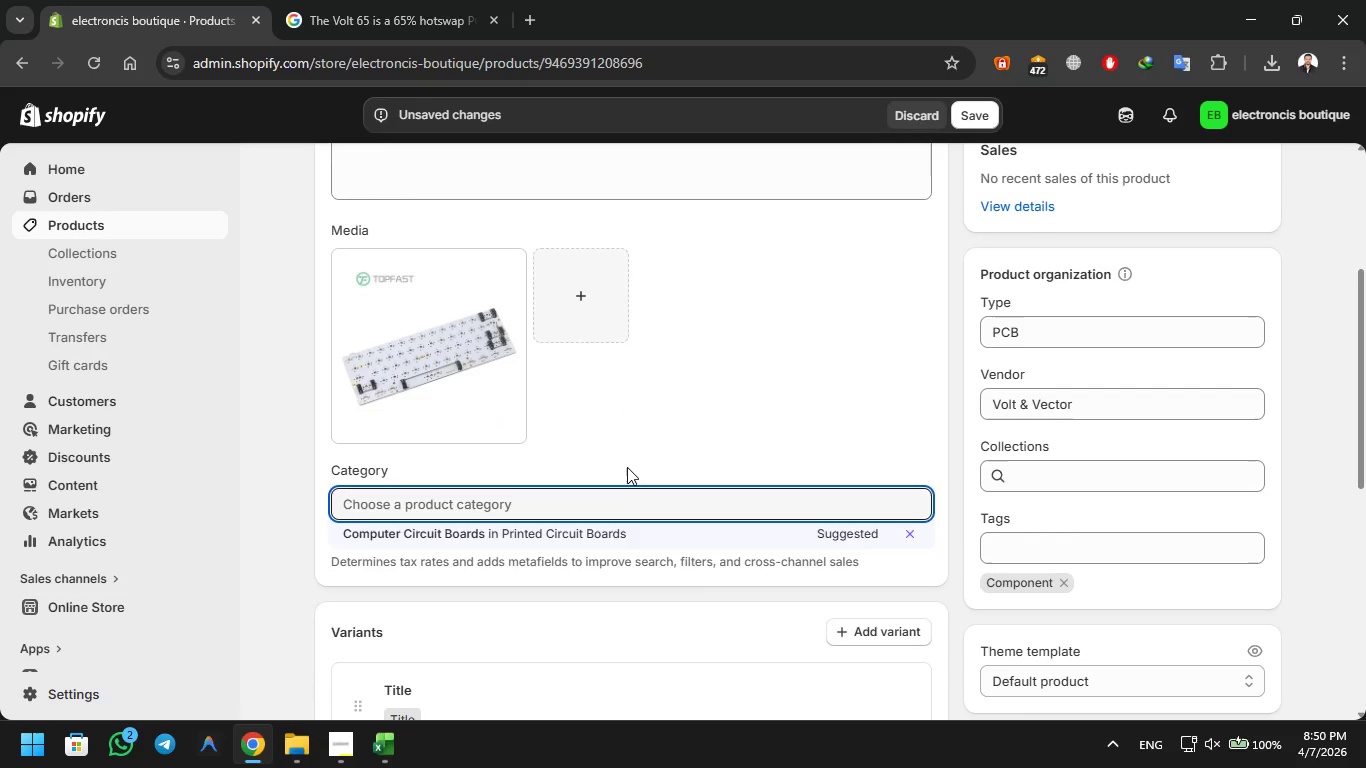 
type(keyb)
 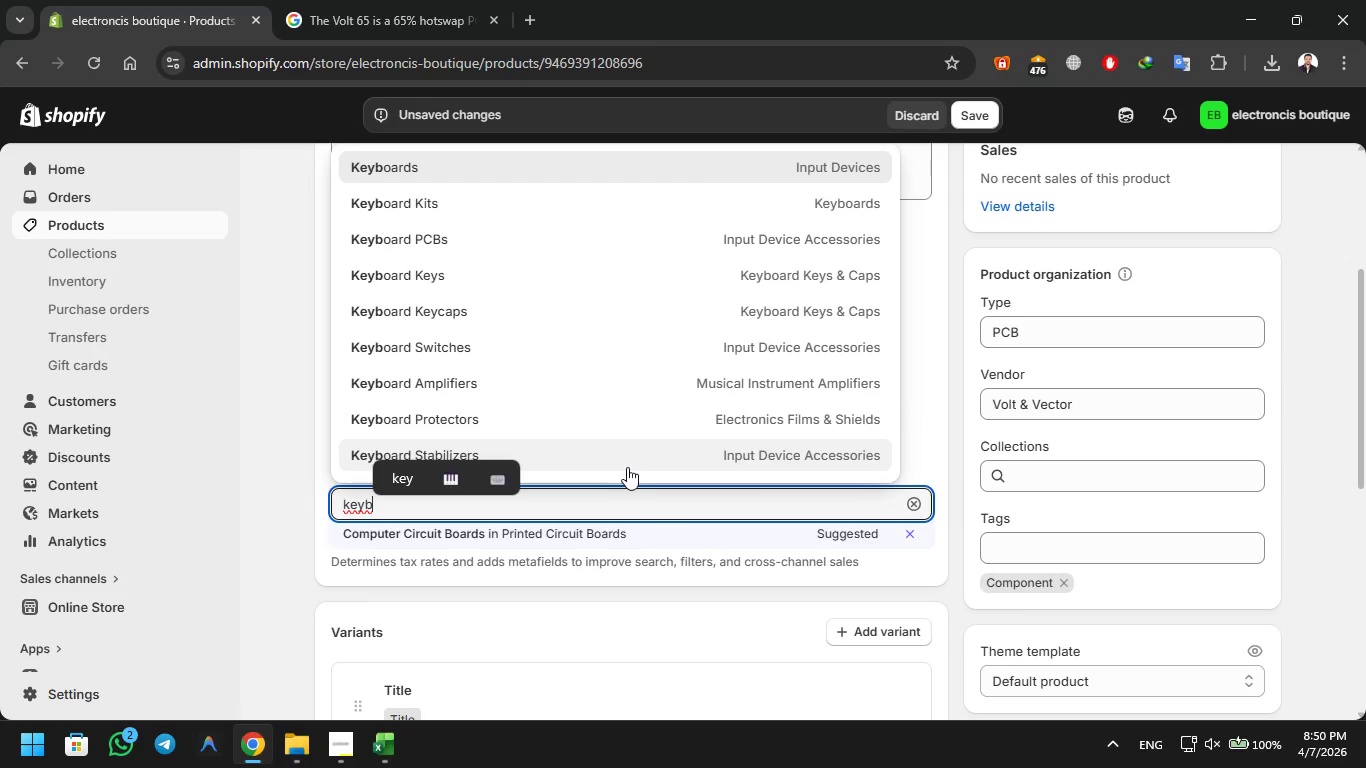 
scroll: coordinate [616, 404], scroll_direction: down, amount: 2.0
 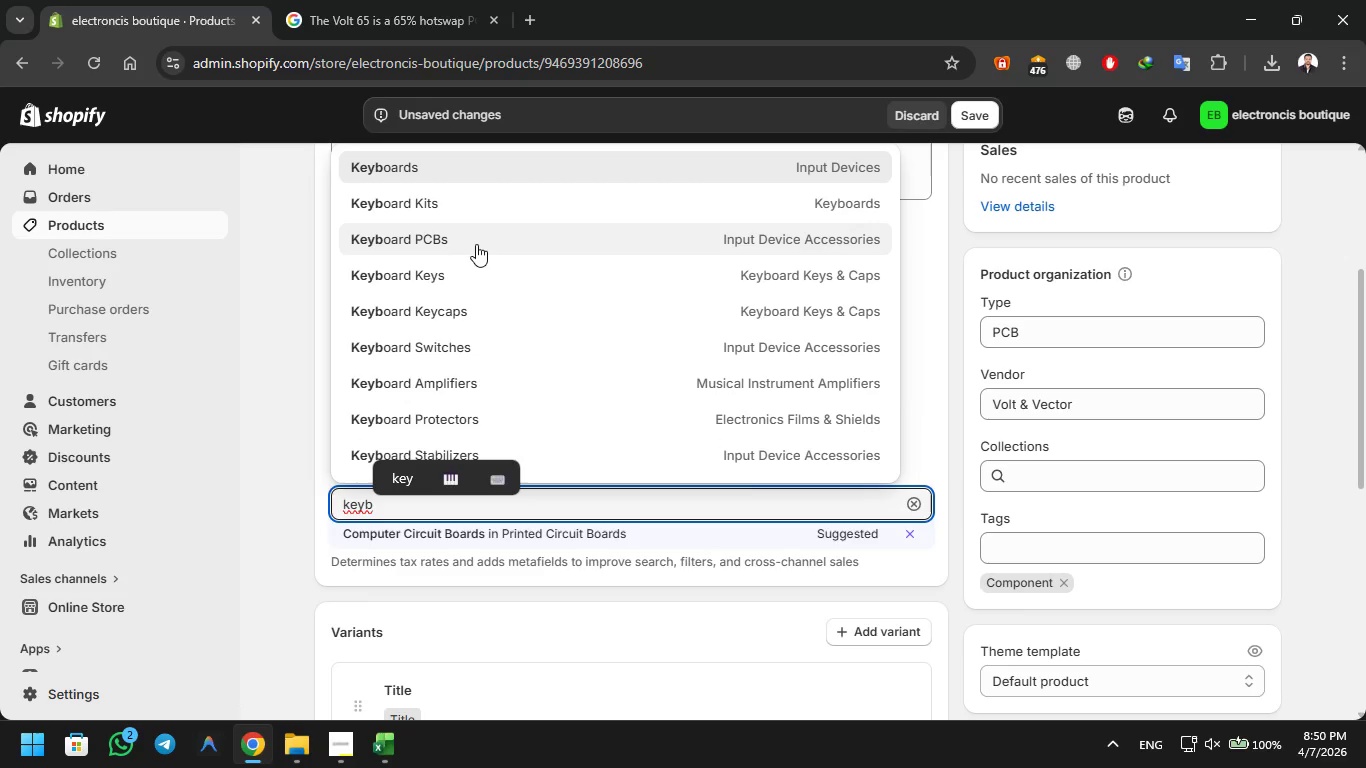 
left_click([476, 206])
 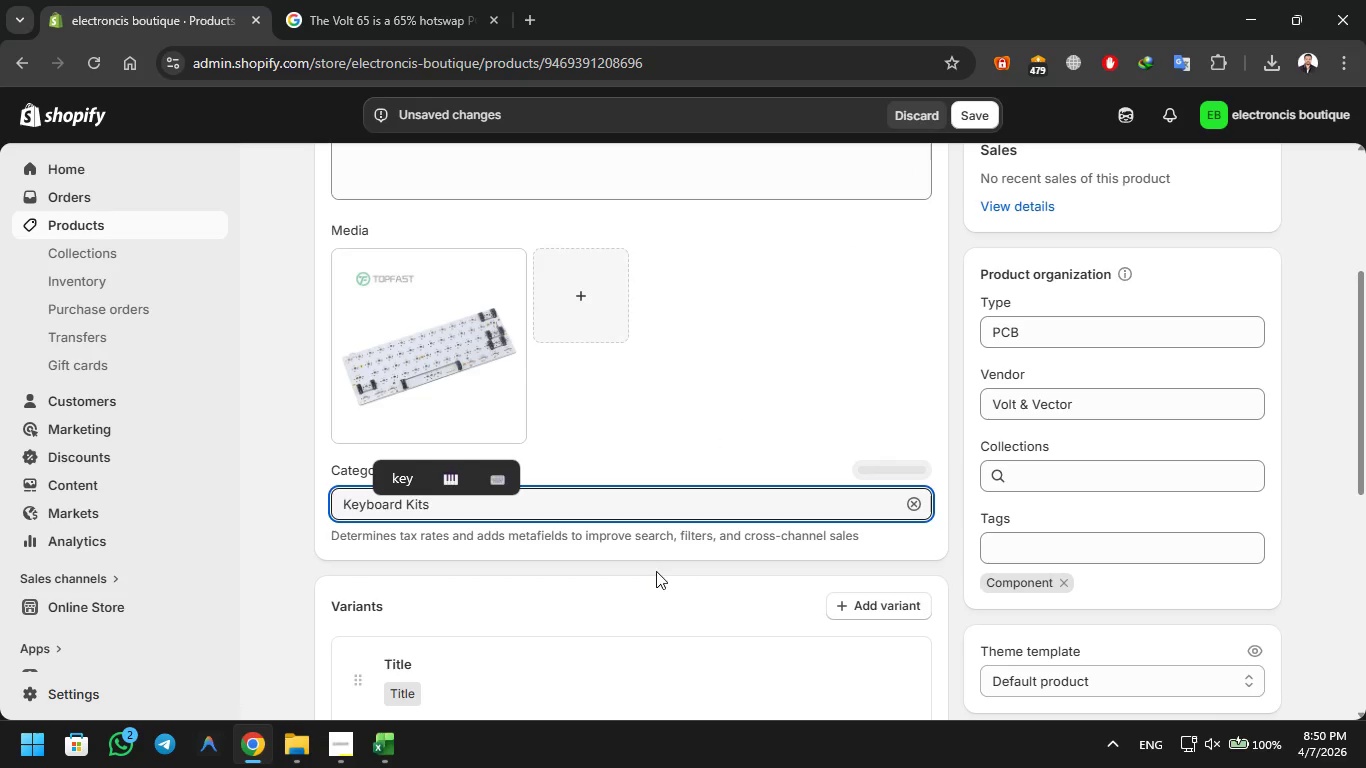 
scroll: coordinate [651, 565], scroll_direction: down, amount: 6.0
 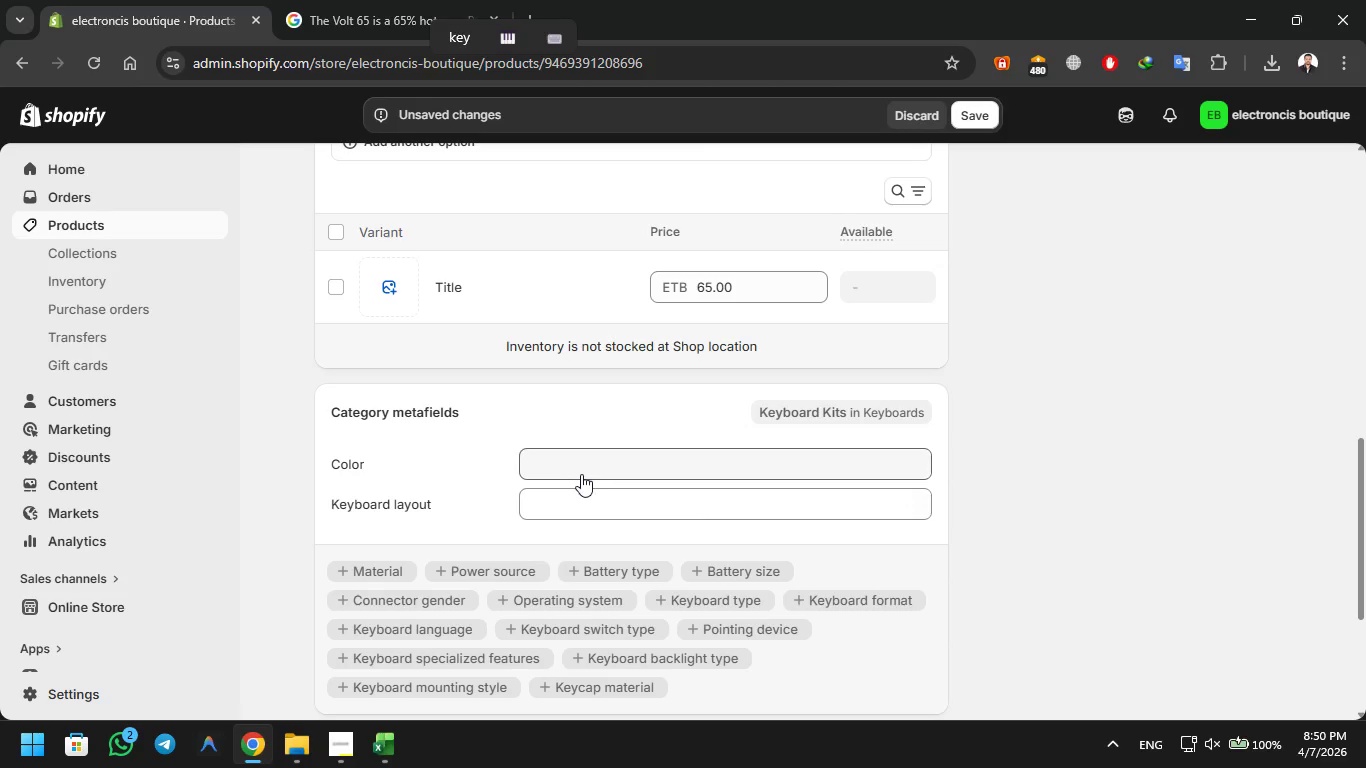 
left_click([576, 464])
 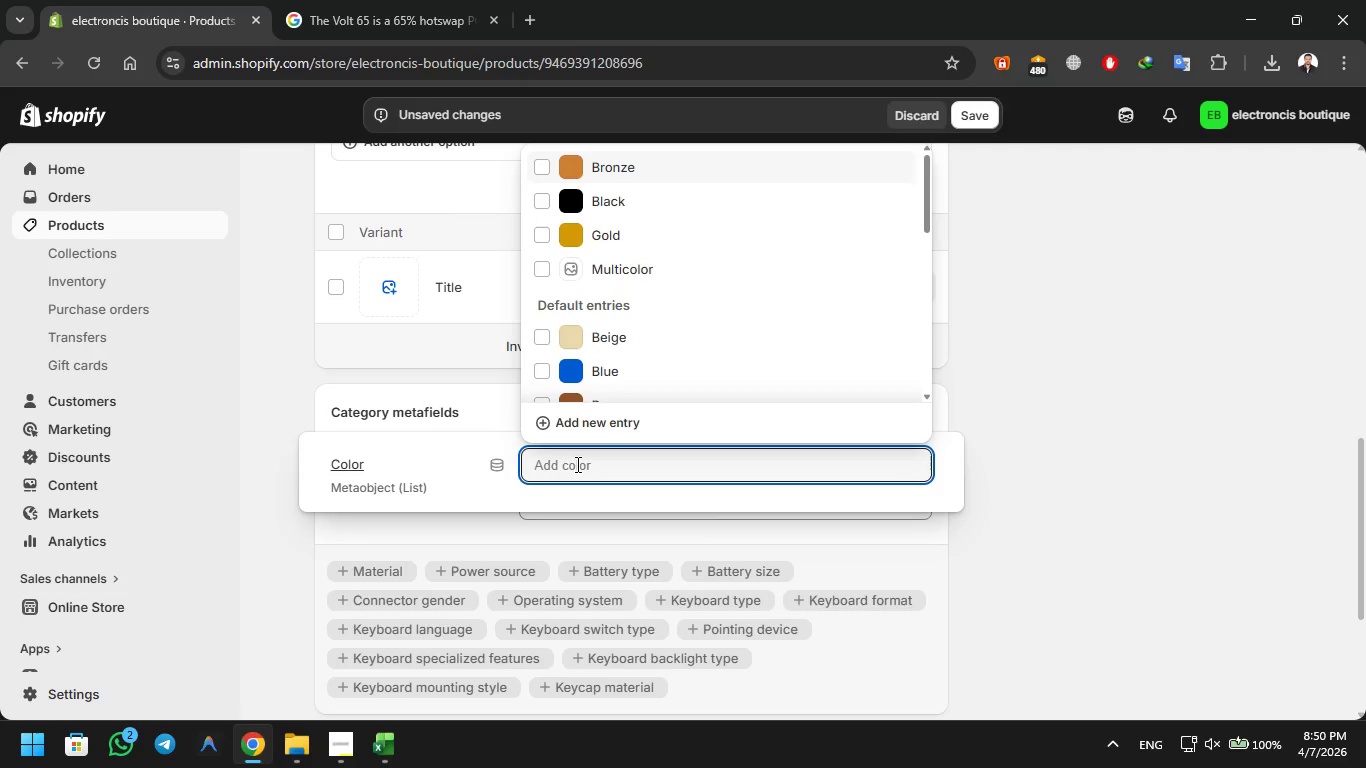 
key(W)
 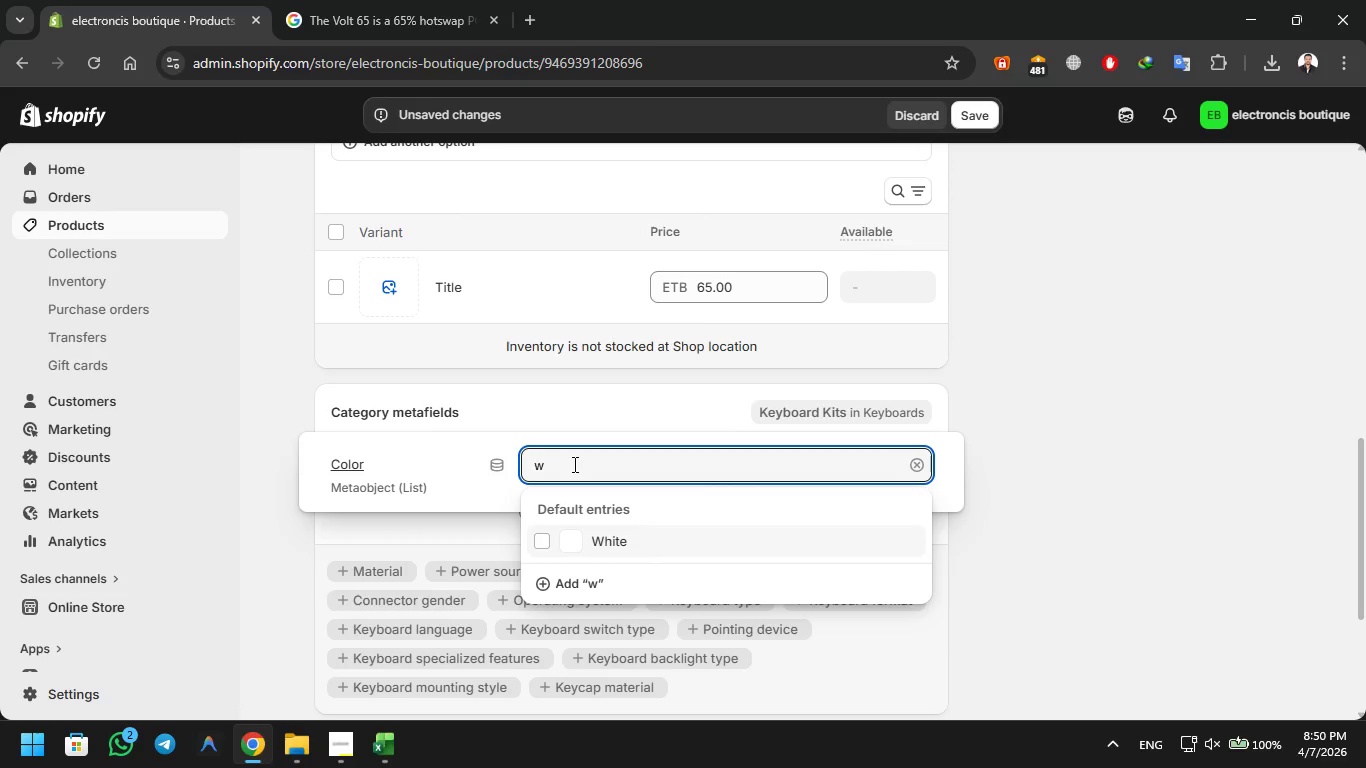 
left_click([573, 540])
 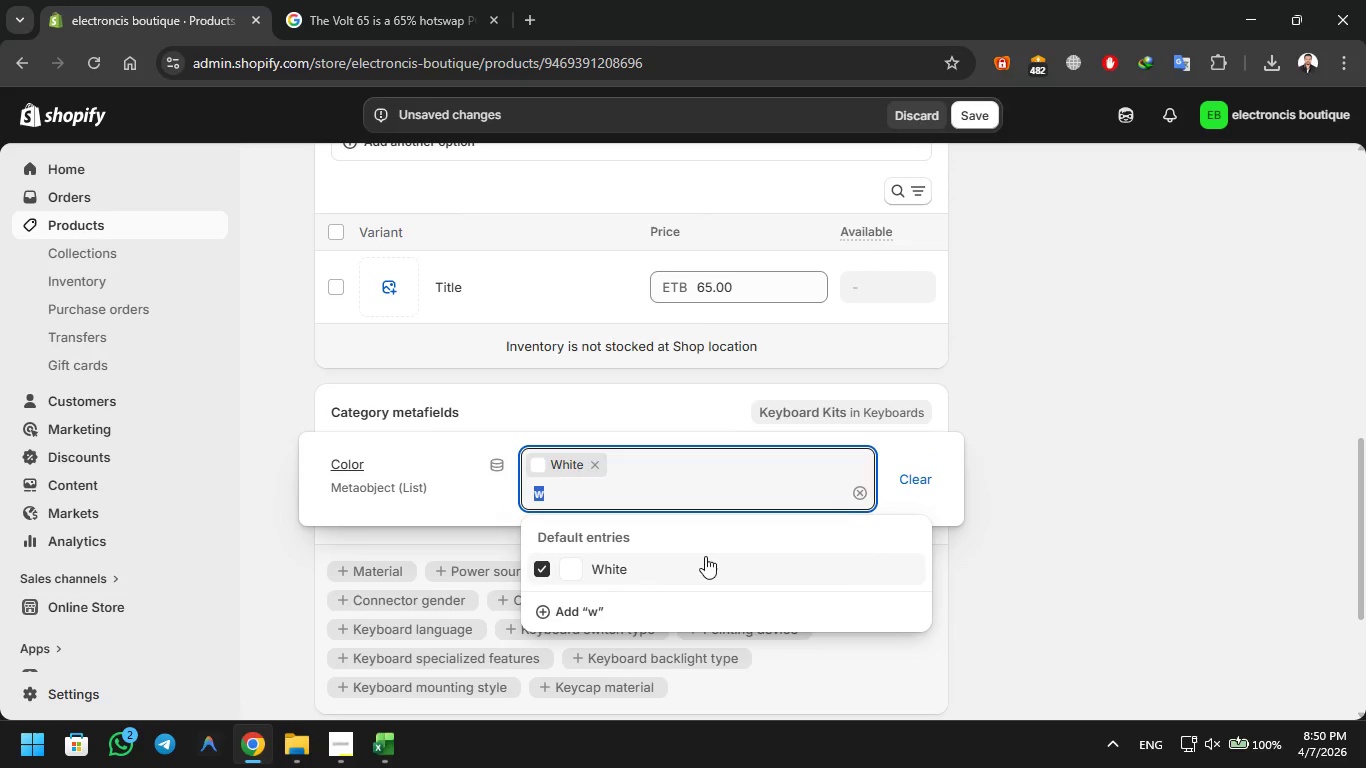 
left_click([896, 479])
 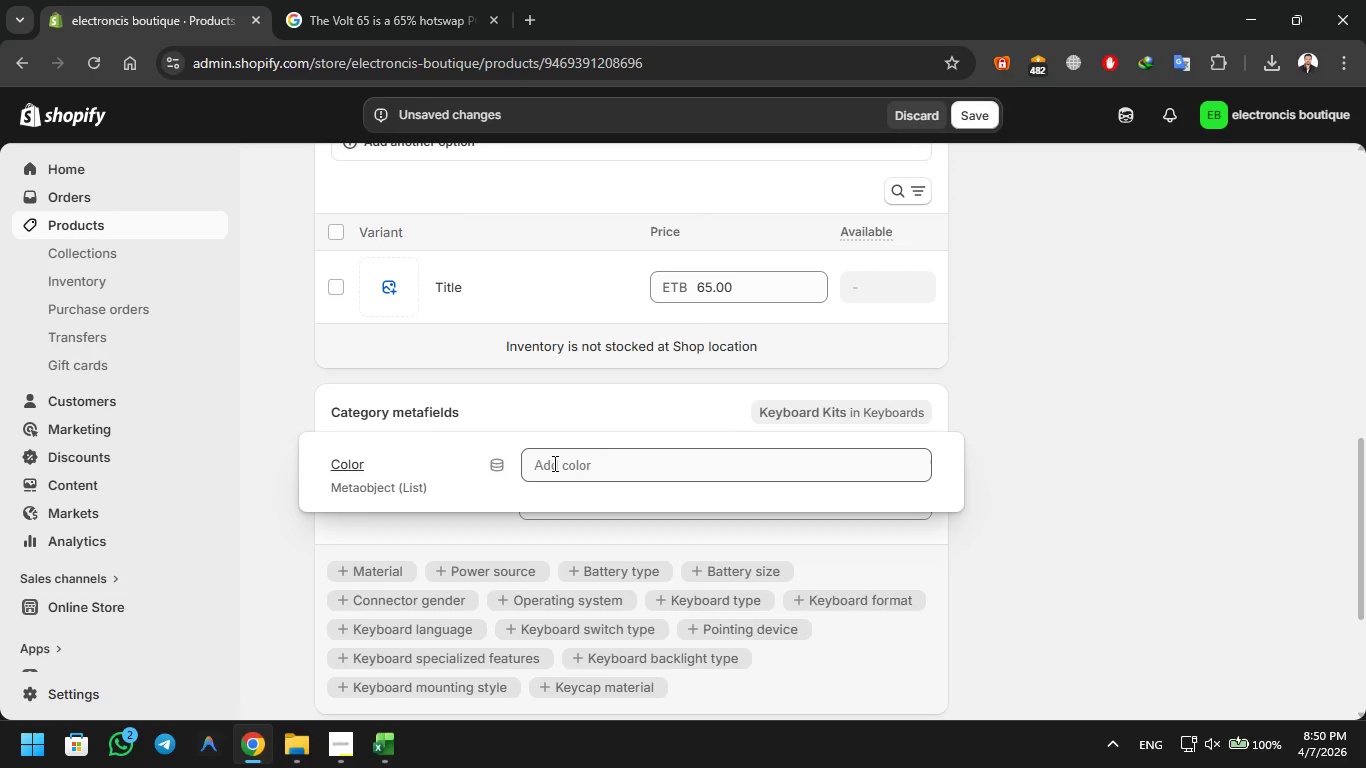 
left_click([554, 461])
 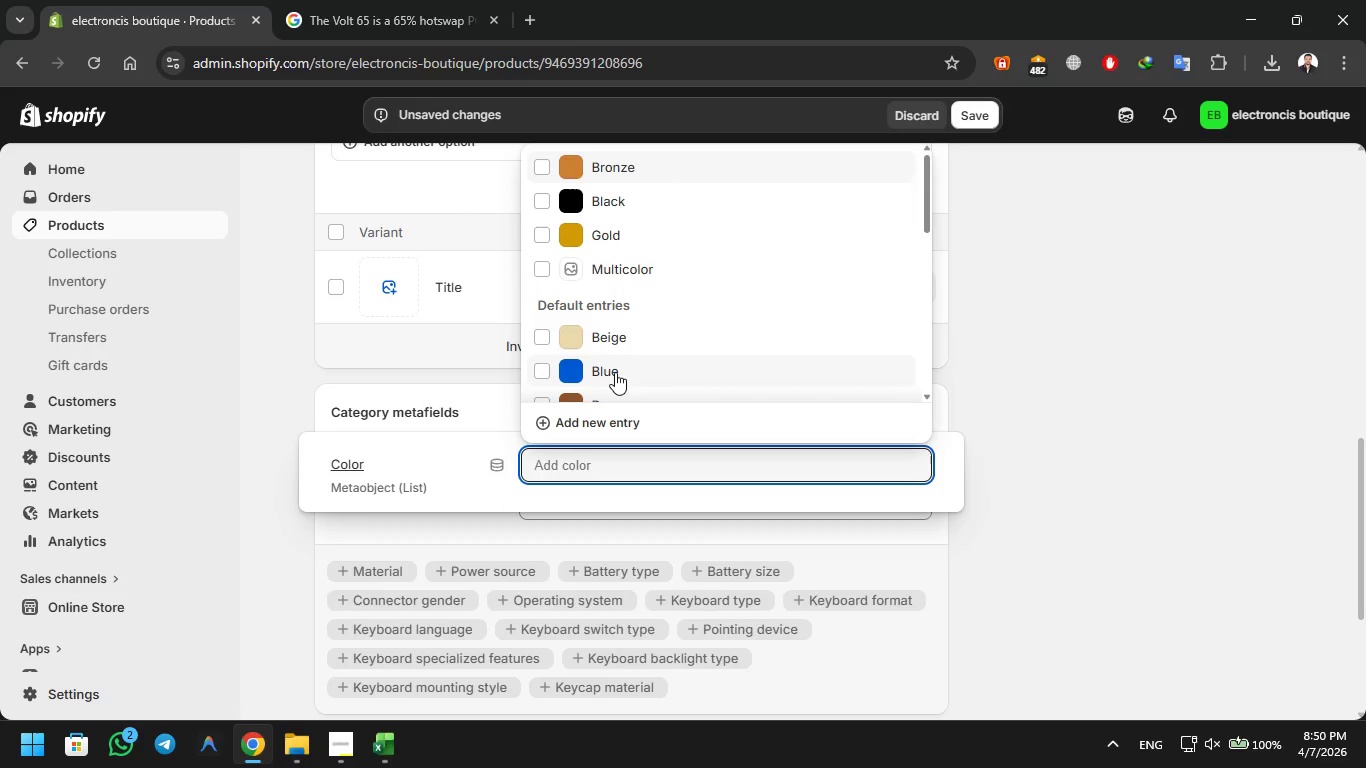 
scroll: coordinate [635, 264], scroll_direction: down, amount: 9.0
 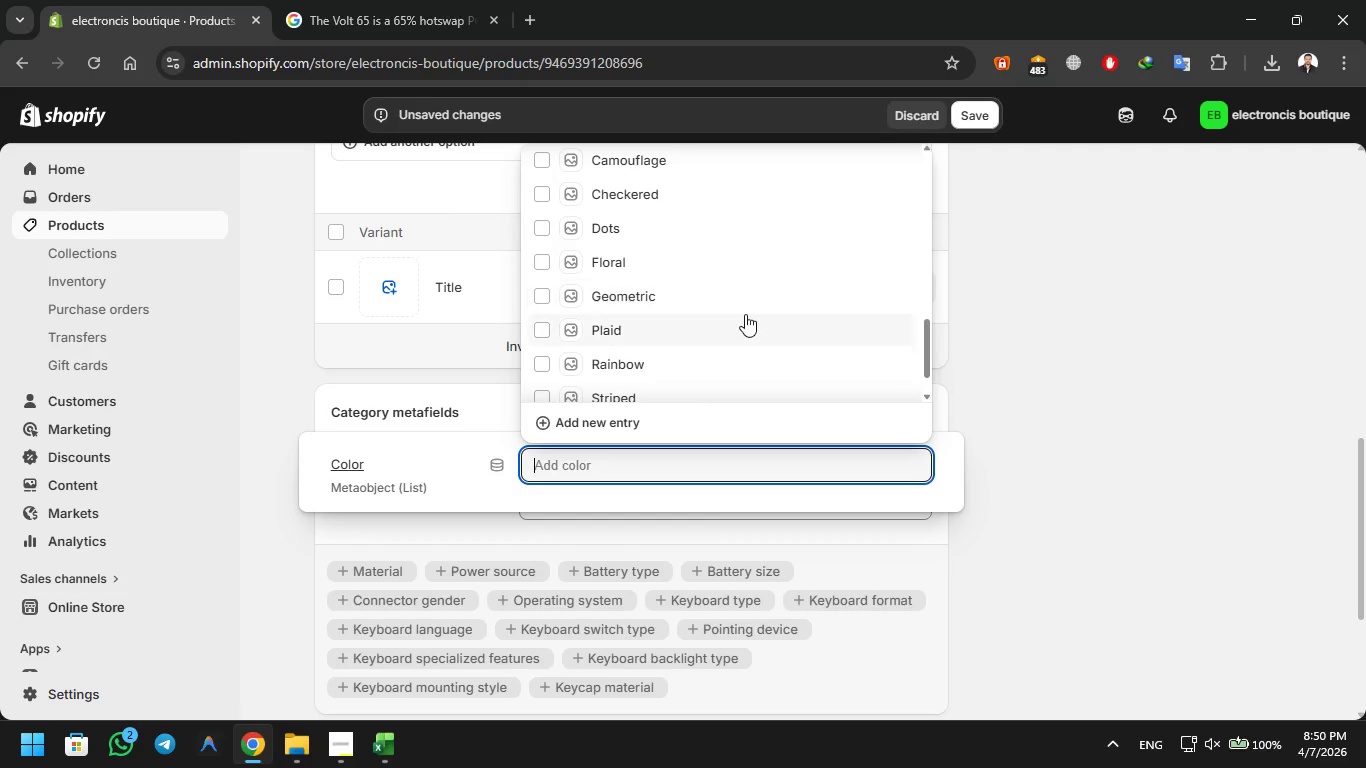 
scroll: coordinate [745, 314], scroll_direction: up, amount: 2.0
 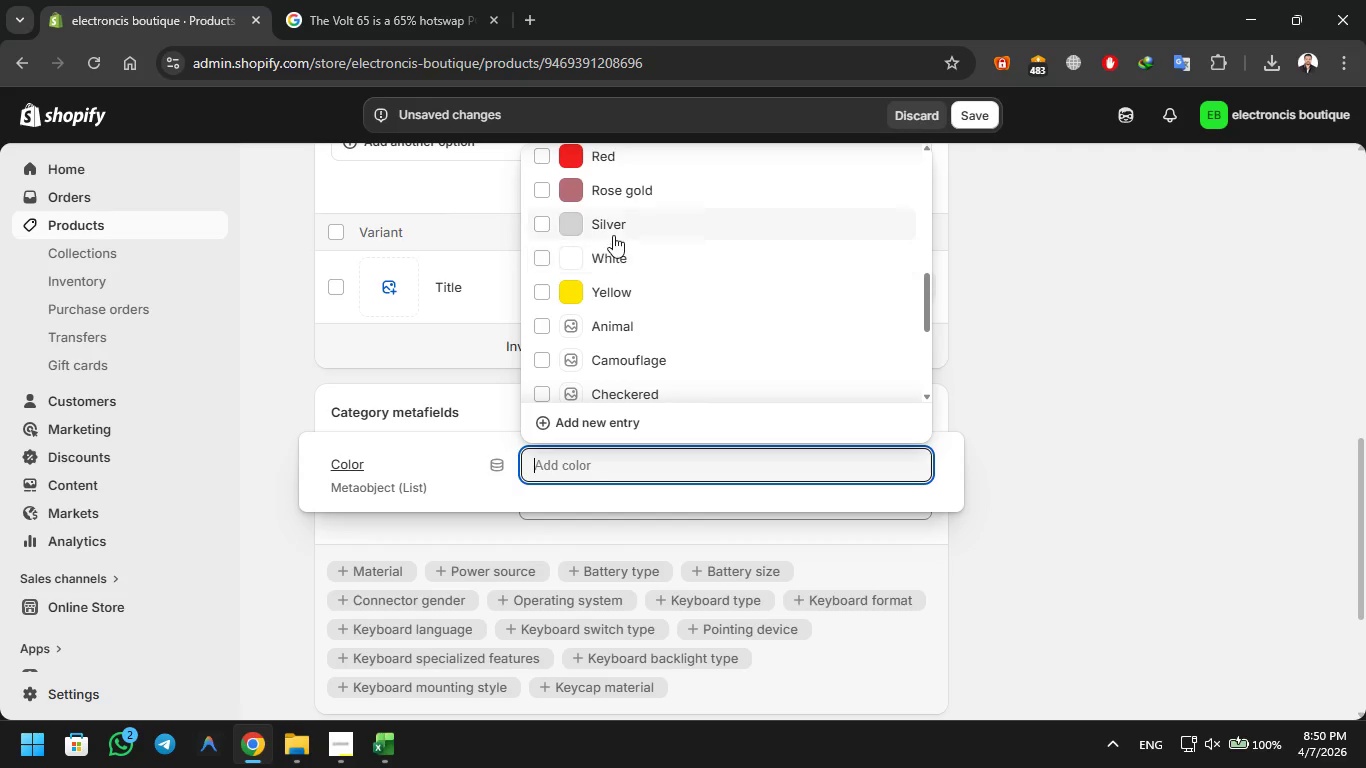 
left_click([613, 234])
 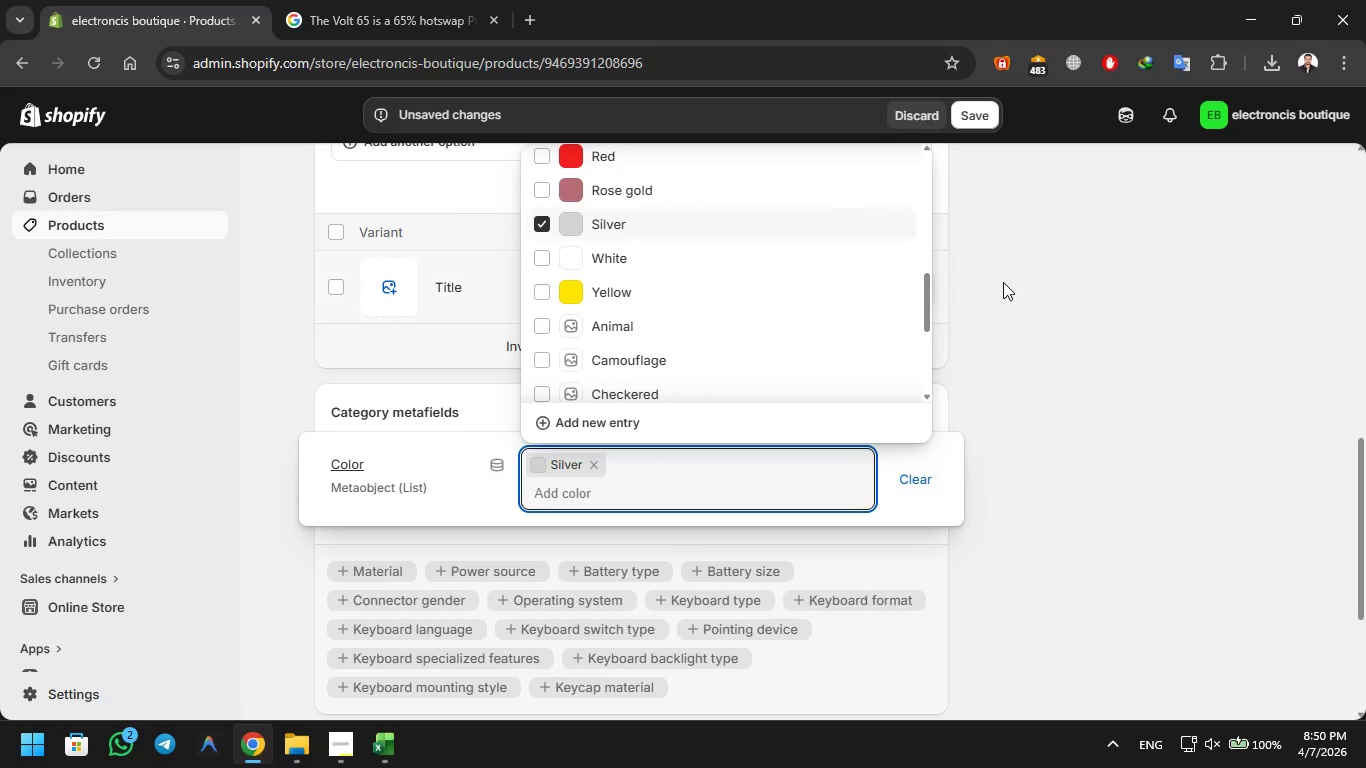 
left_click([1053, 285])
 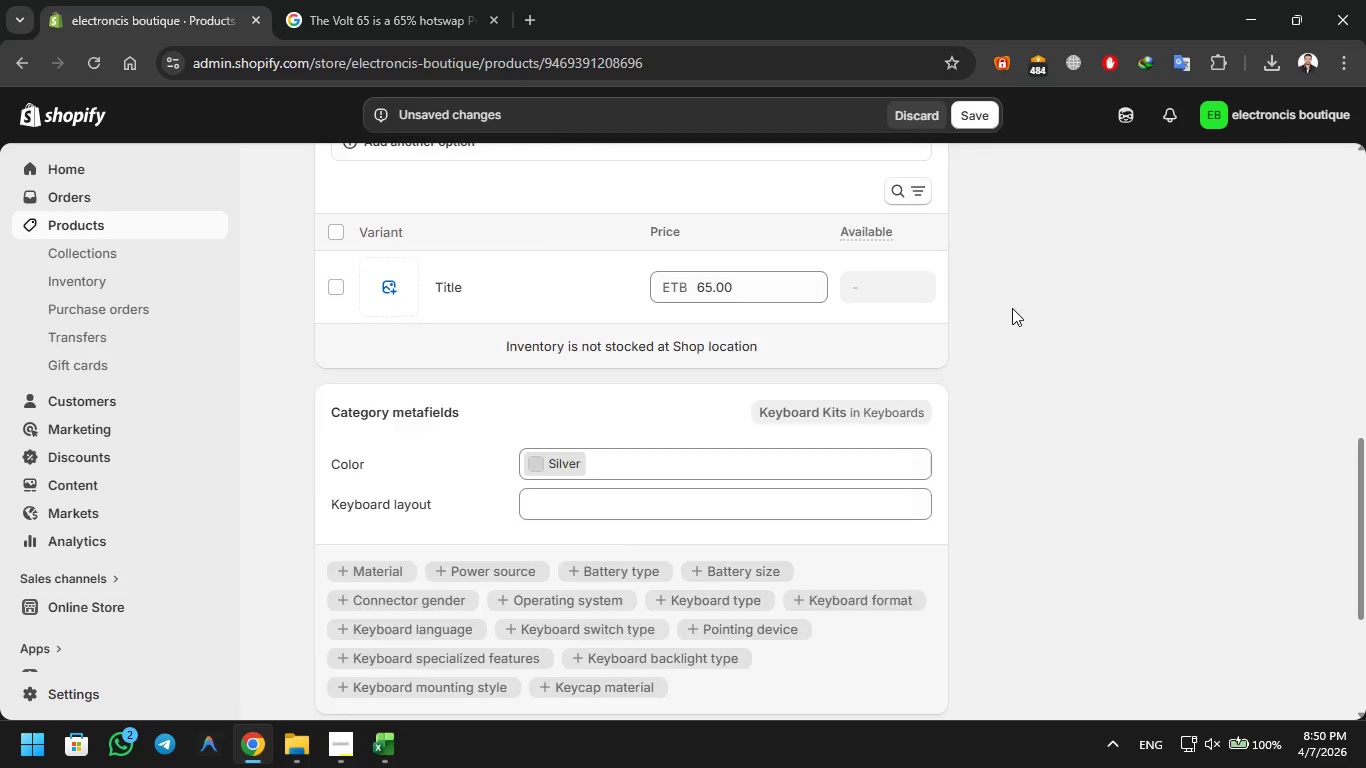 
scroll: coordinate [1012, 312], scroll_direction: up, amount: 7.0
 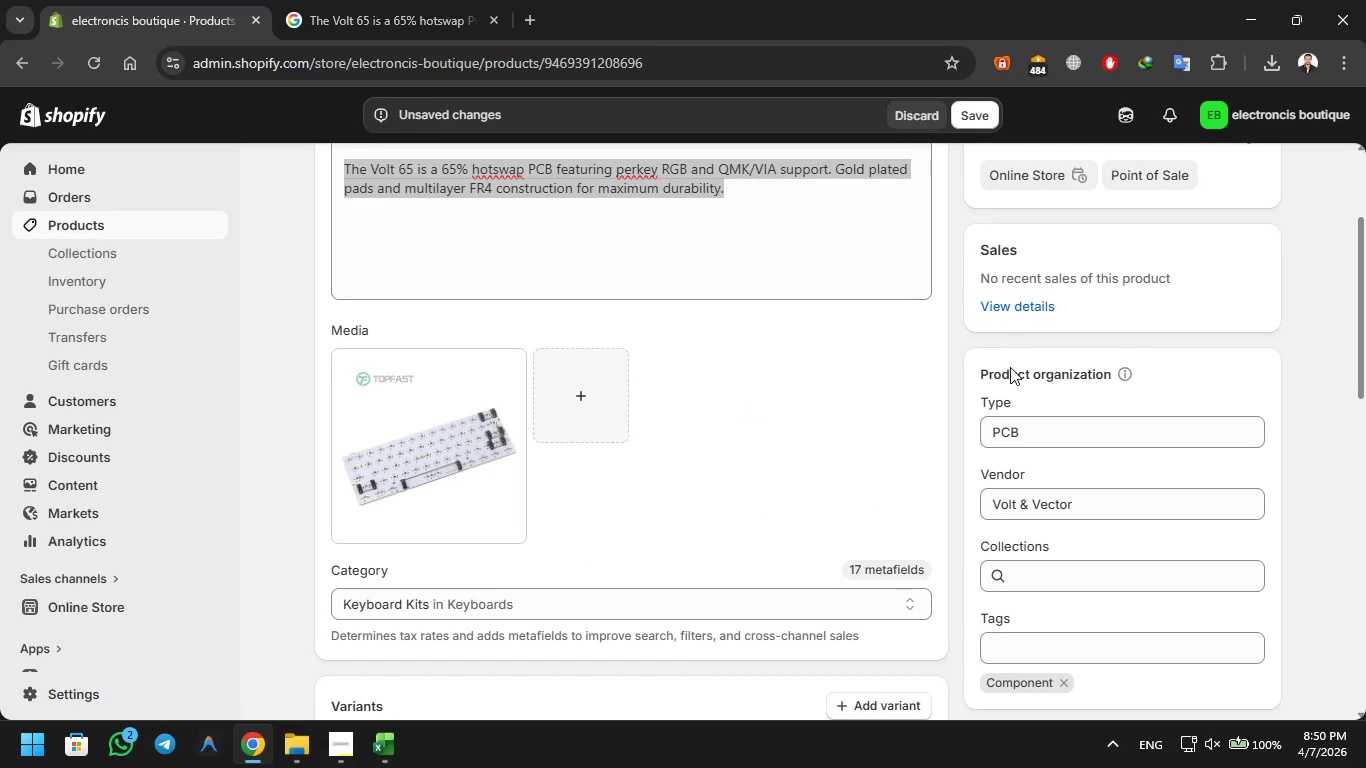 
scroll: coordinate [1012, 401], scroll_direction: down, amount: 10.0
 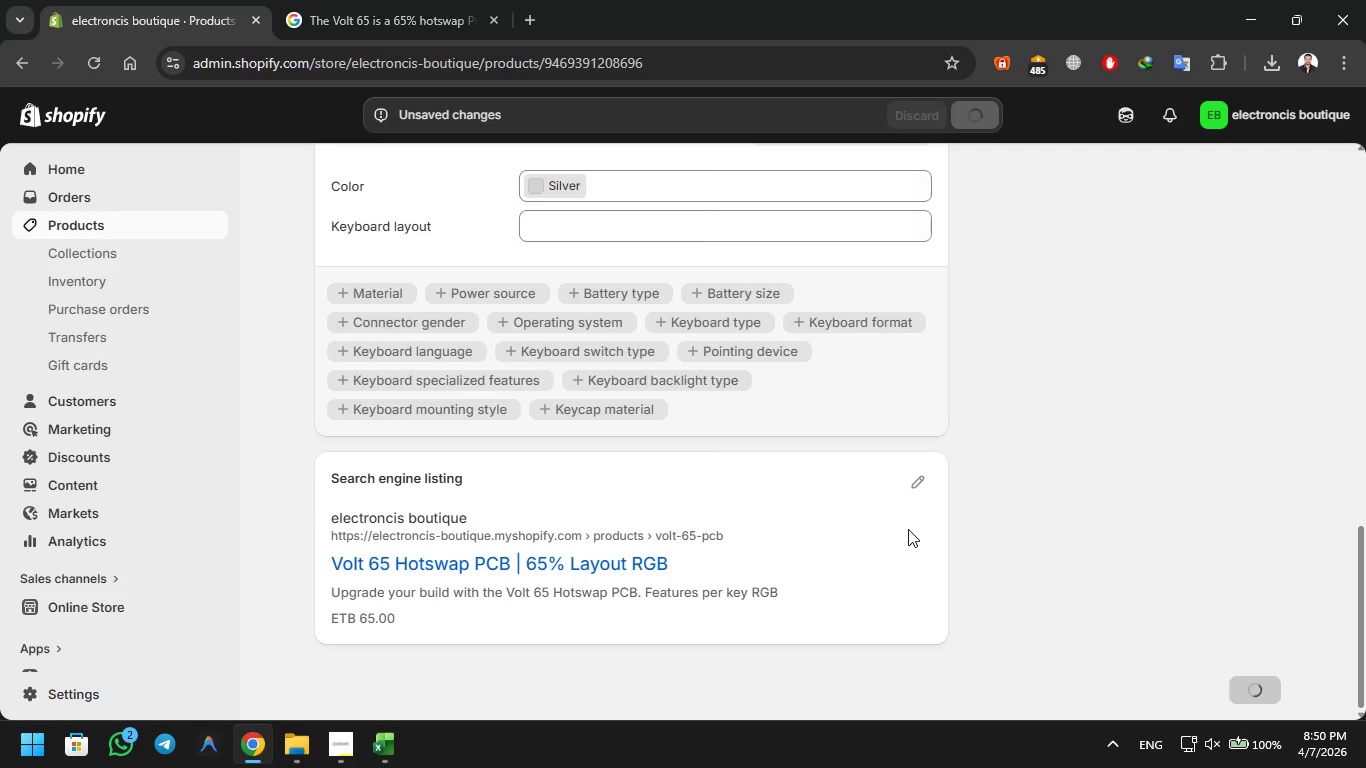 
scroll: coordinate [842, 455], scroll_direction: up, amount: 20.0
 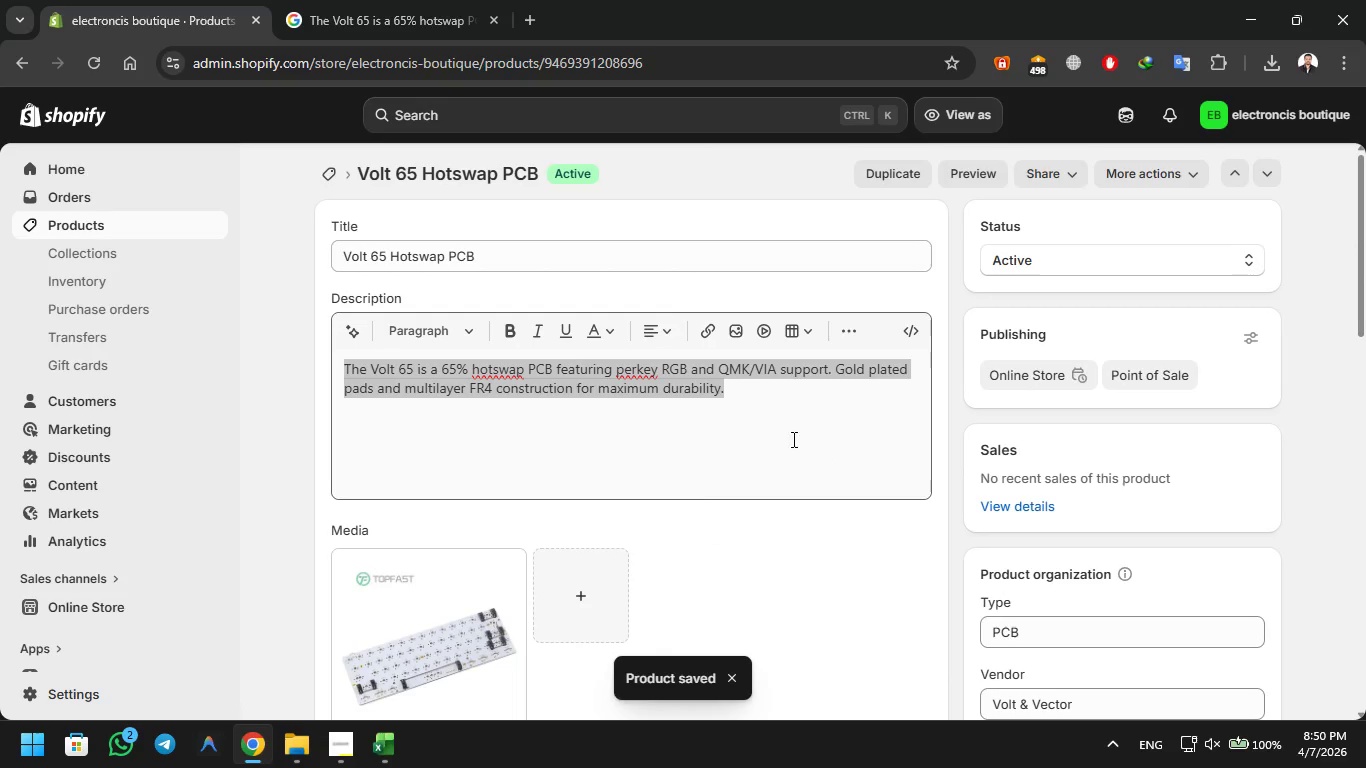 
wait(10.17)
 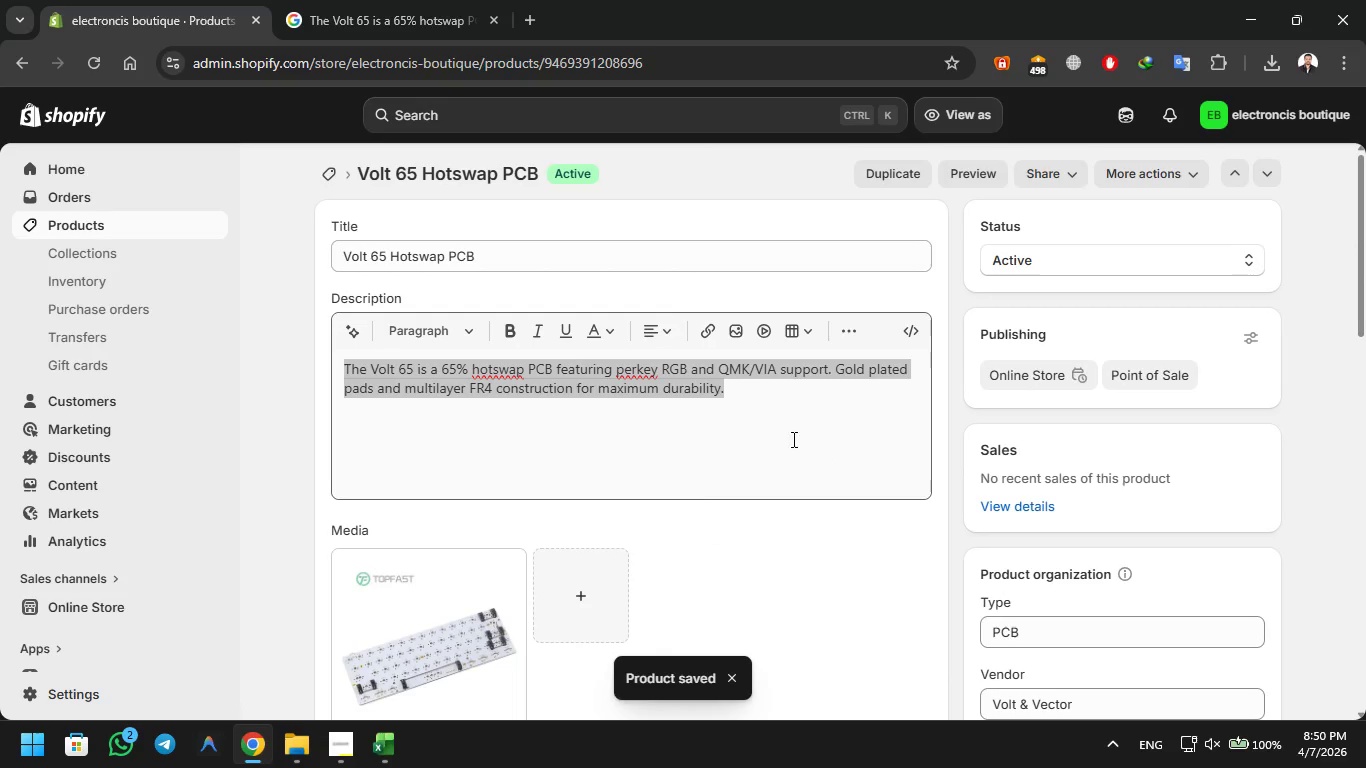 
scroll: coordinate [809, 474], scroll_direction: down, amount: 3.0
 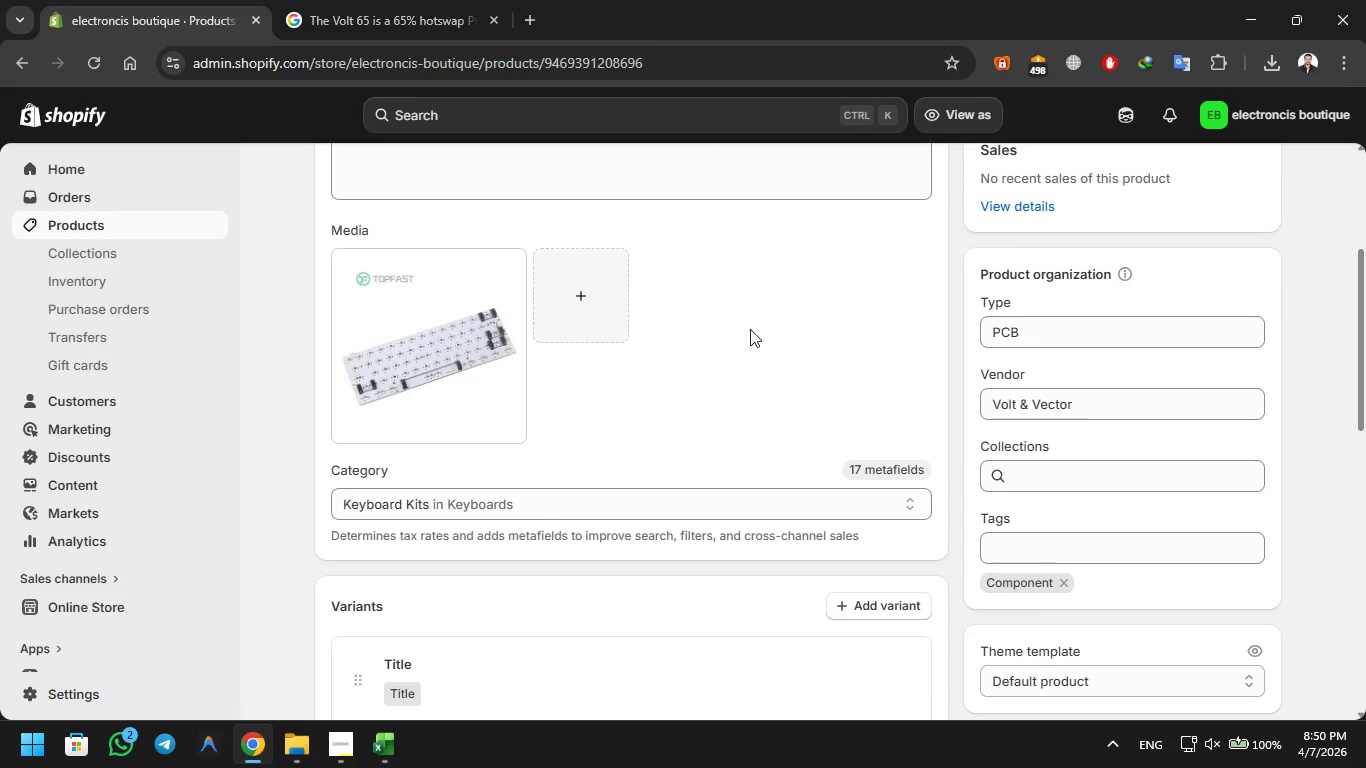 
scroll: coordinate [739, 375], scroll_direction: up, amount: 14.0
 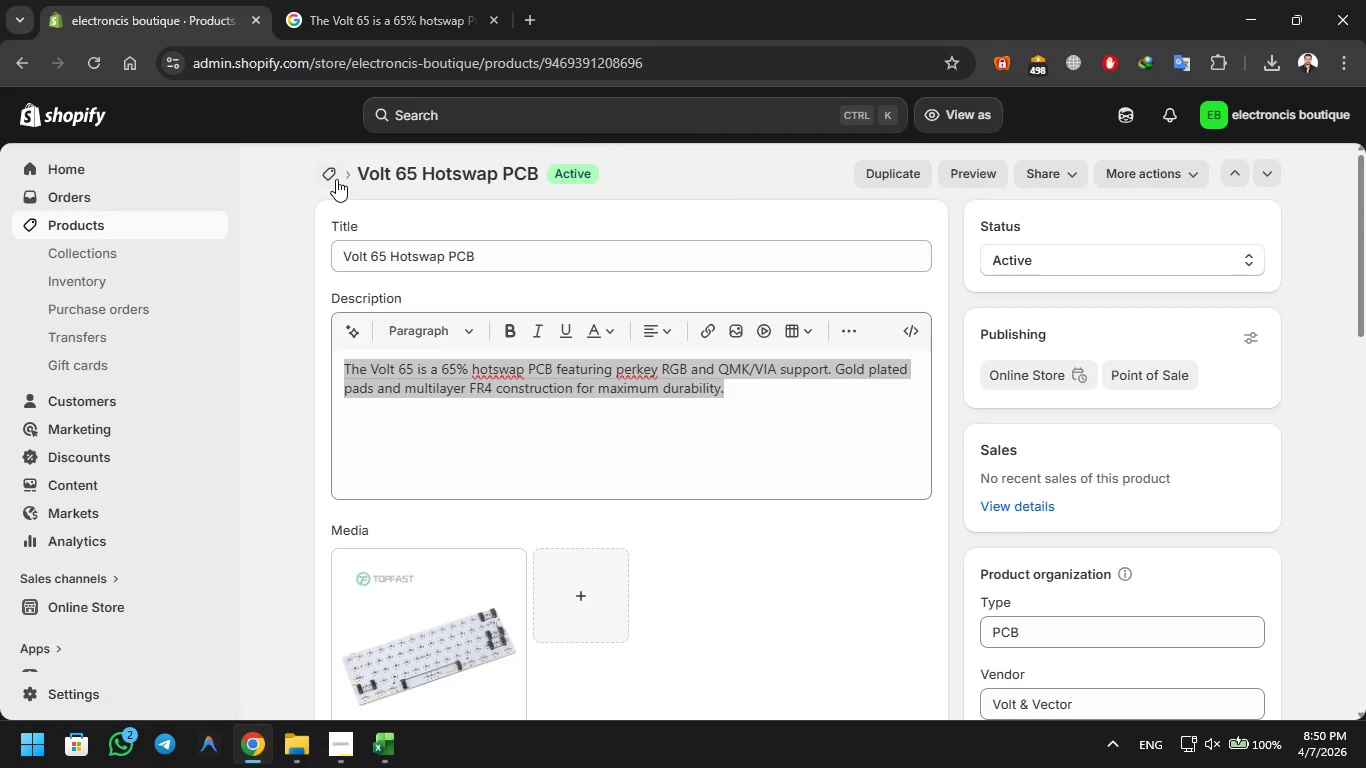 
left_click([335, 176])
 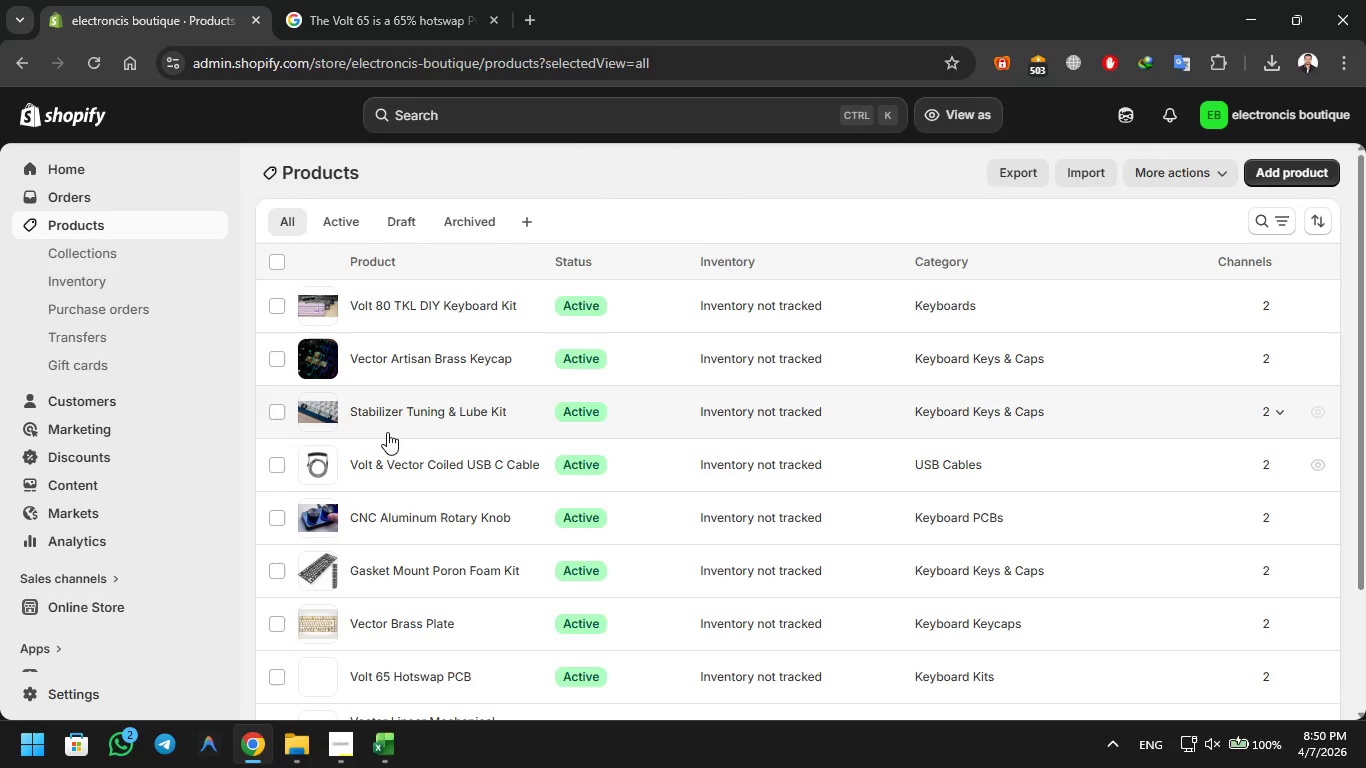 
scroll: coordinate [479, 515], scroll_direction: down, amount: 2.0
 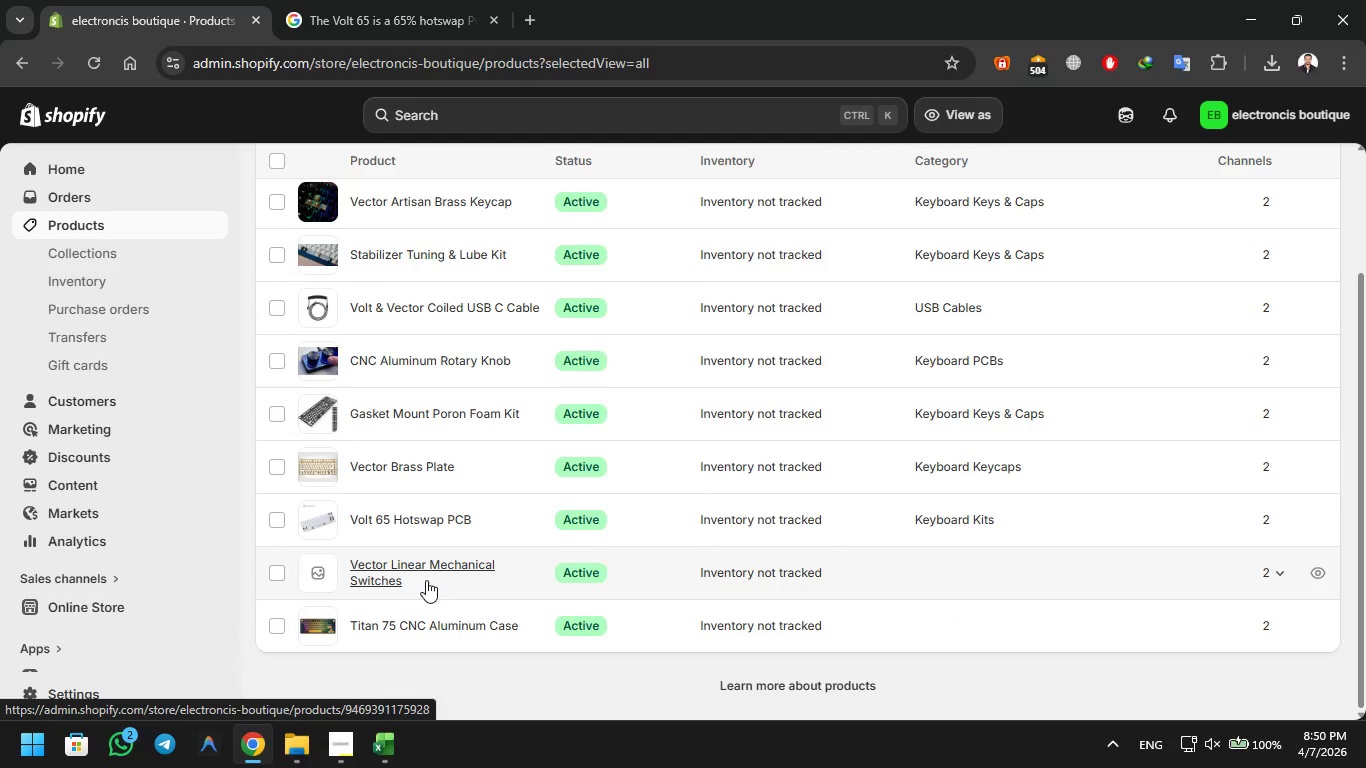 
left_click([417, 571])
 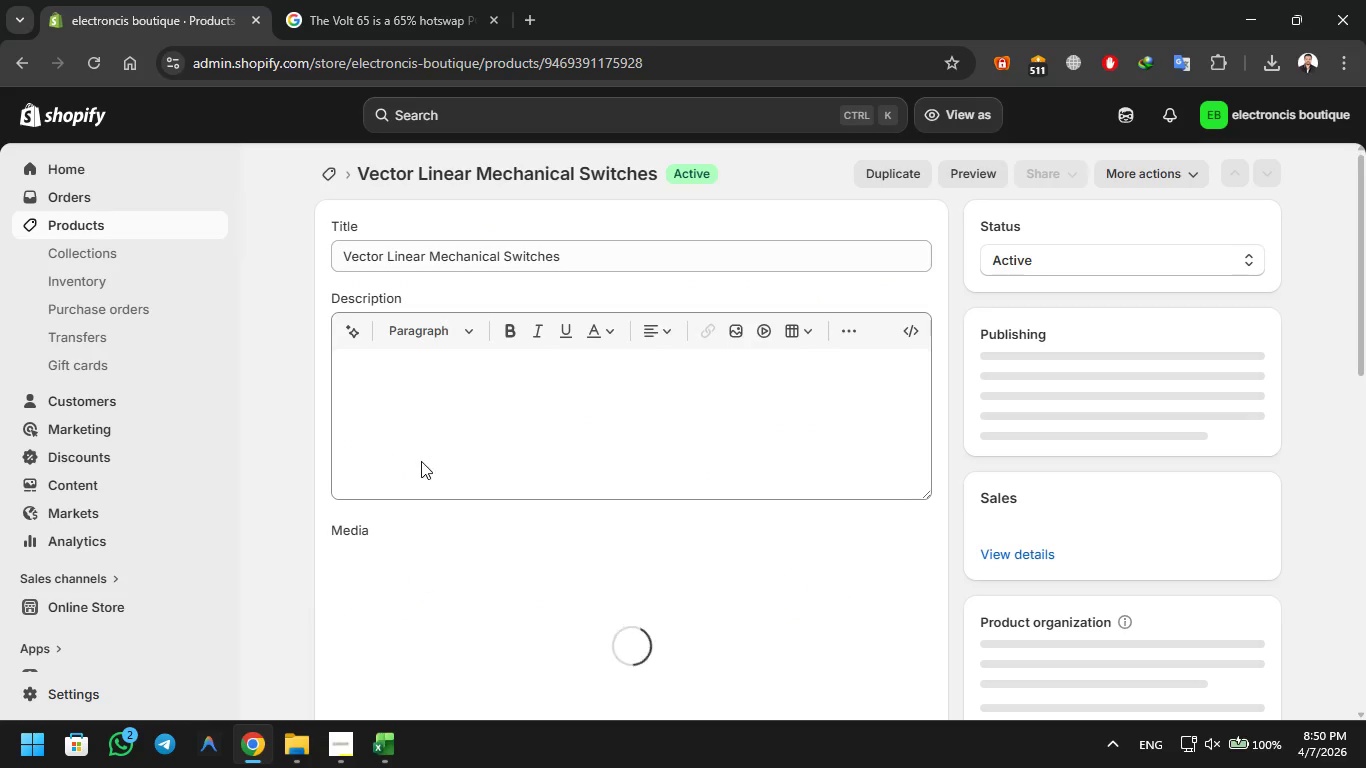 
left_click([523, 429])
 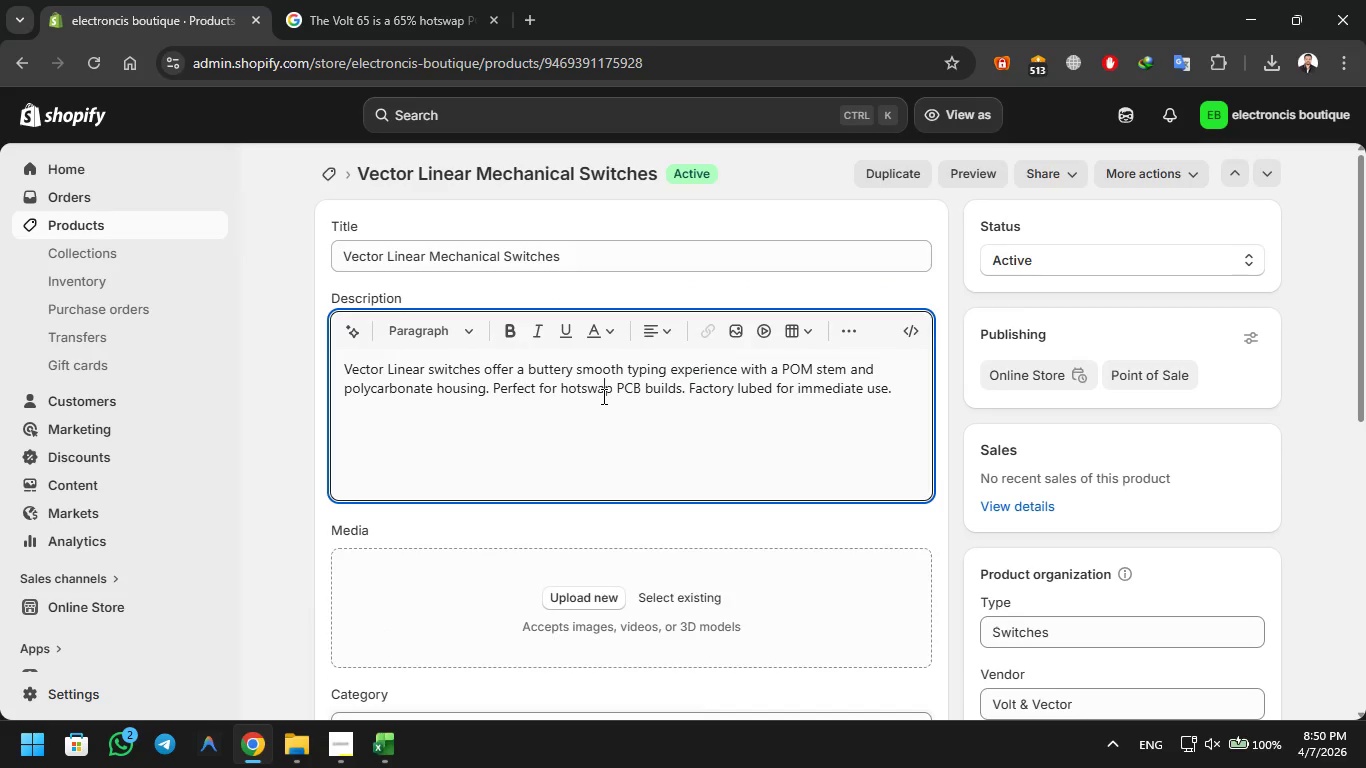 
double_click([602, 395])
 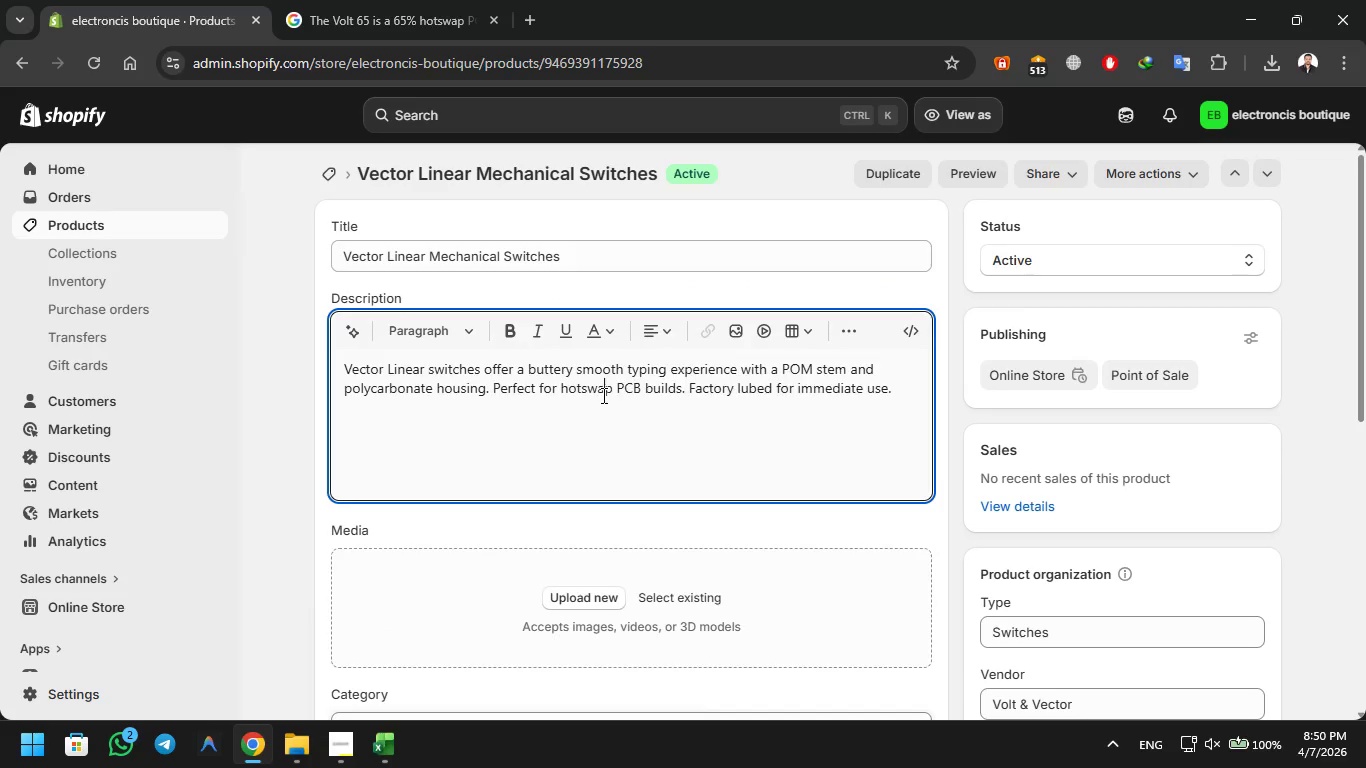 
triple_click([602, 395])
 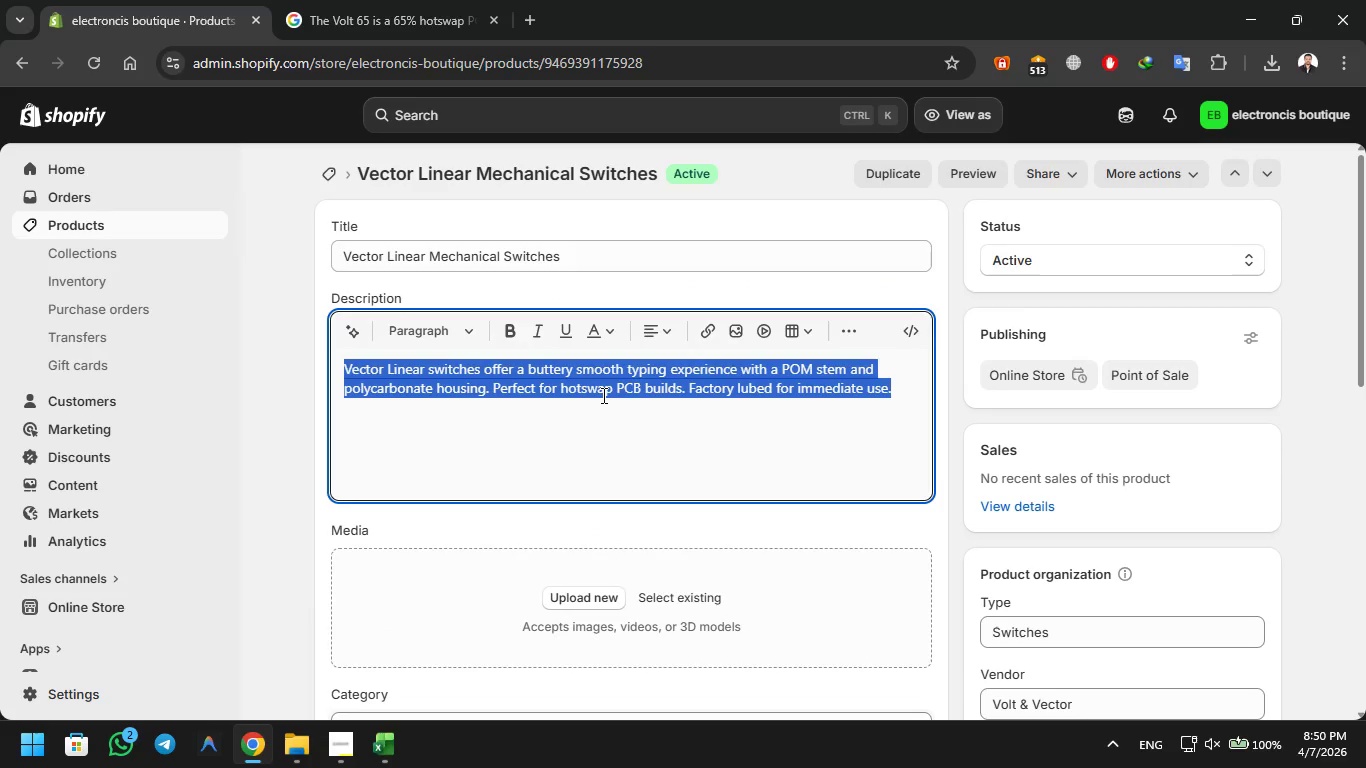 
triple_click([602, 395])
 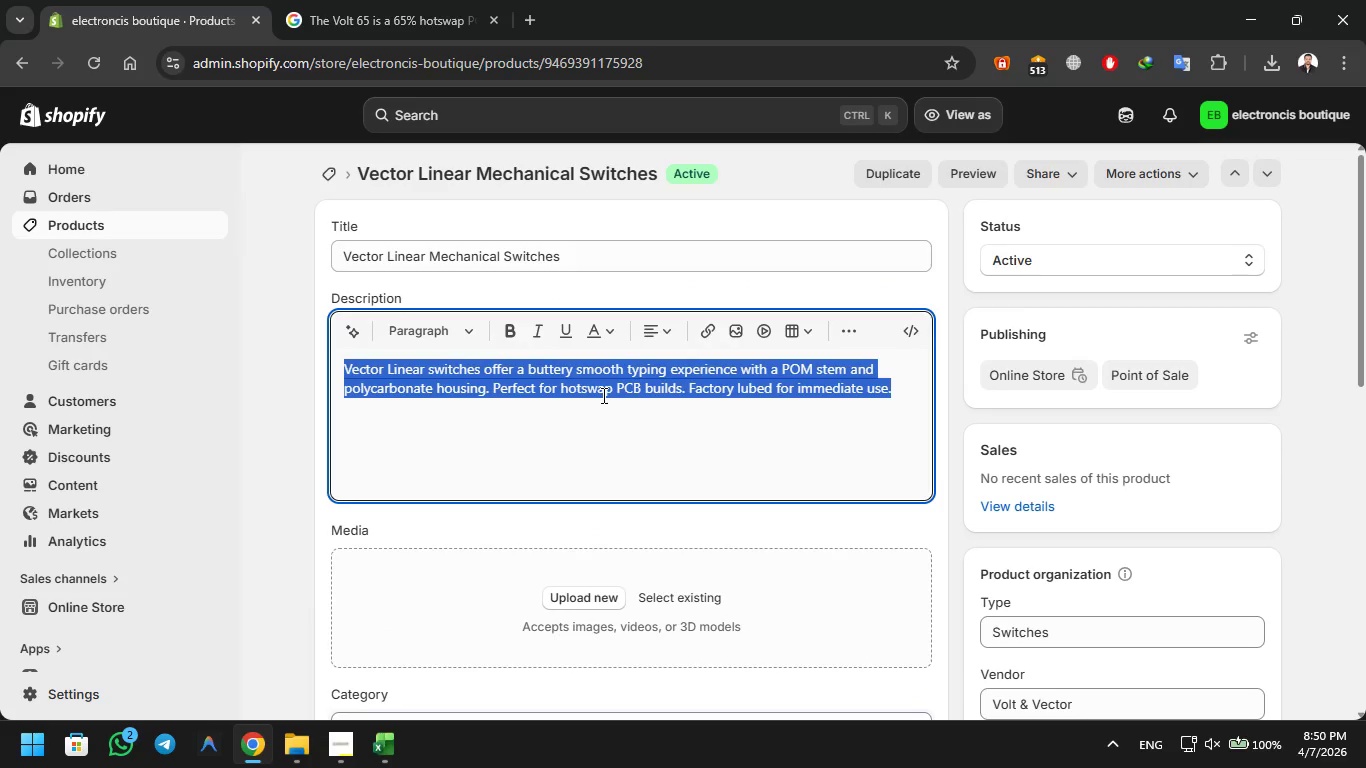 
key(Control+C)
 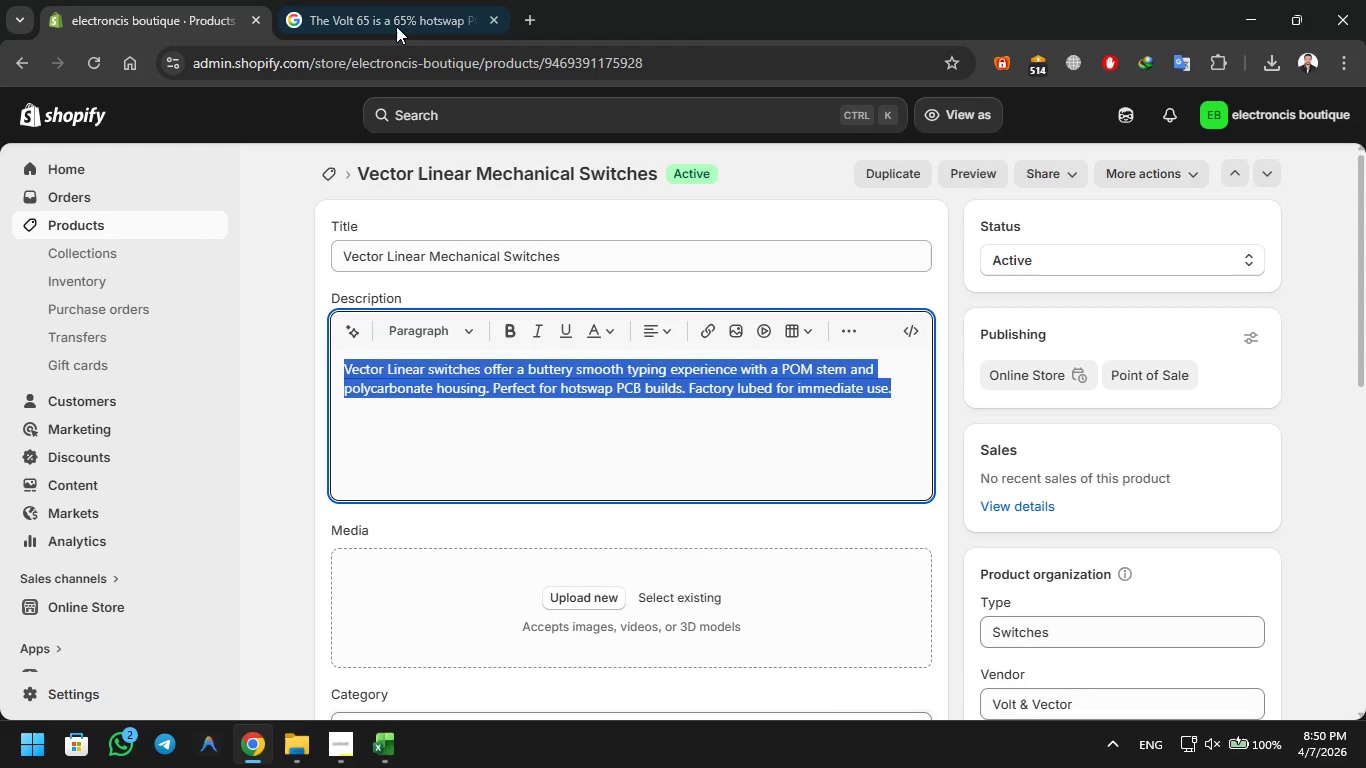 
left_click([396, 26])
 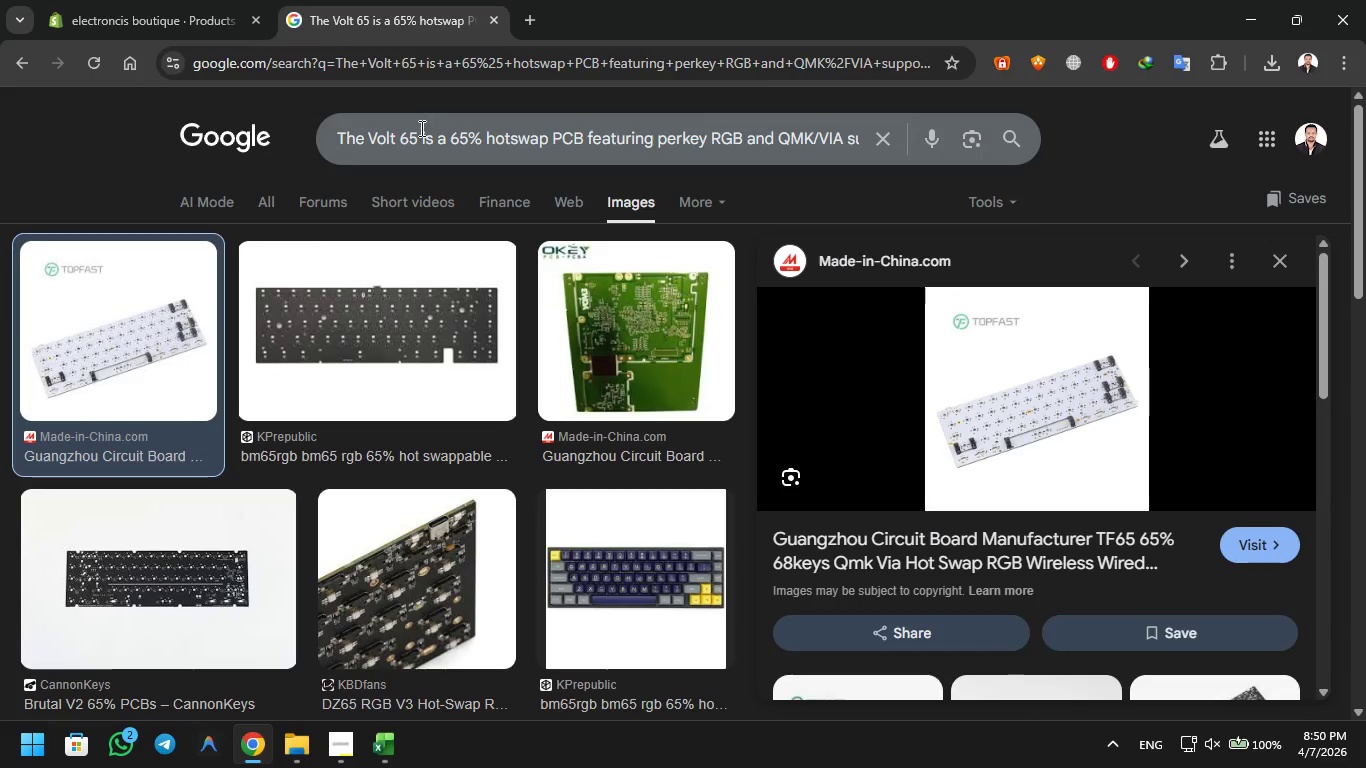 
left_click([420, 128])
 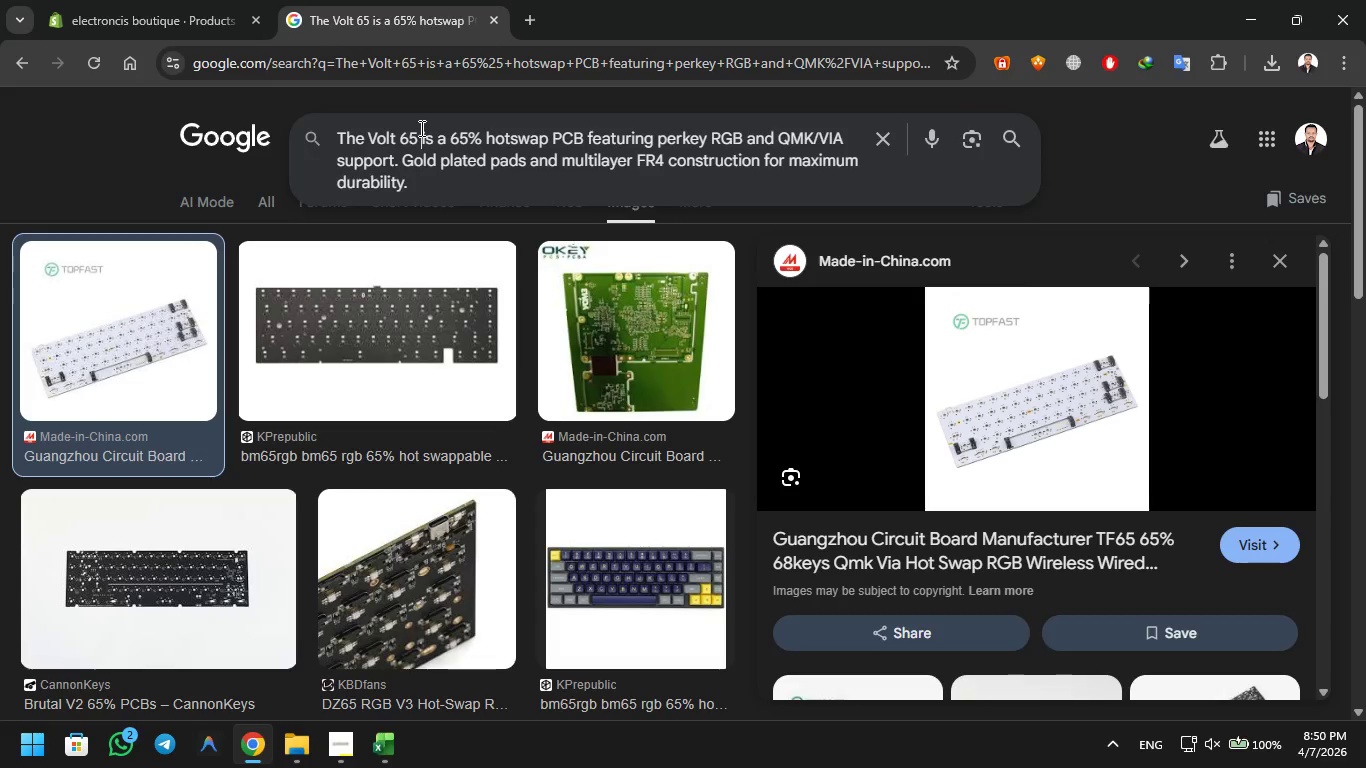 
key(Control+A)
 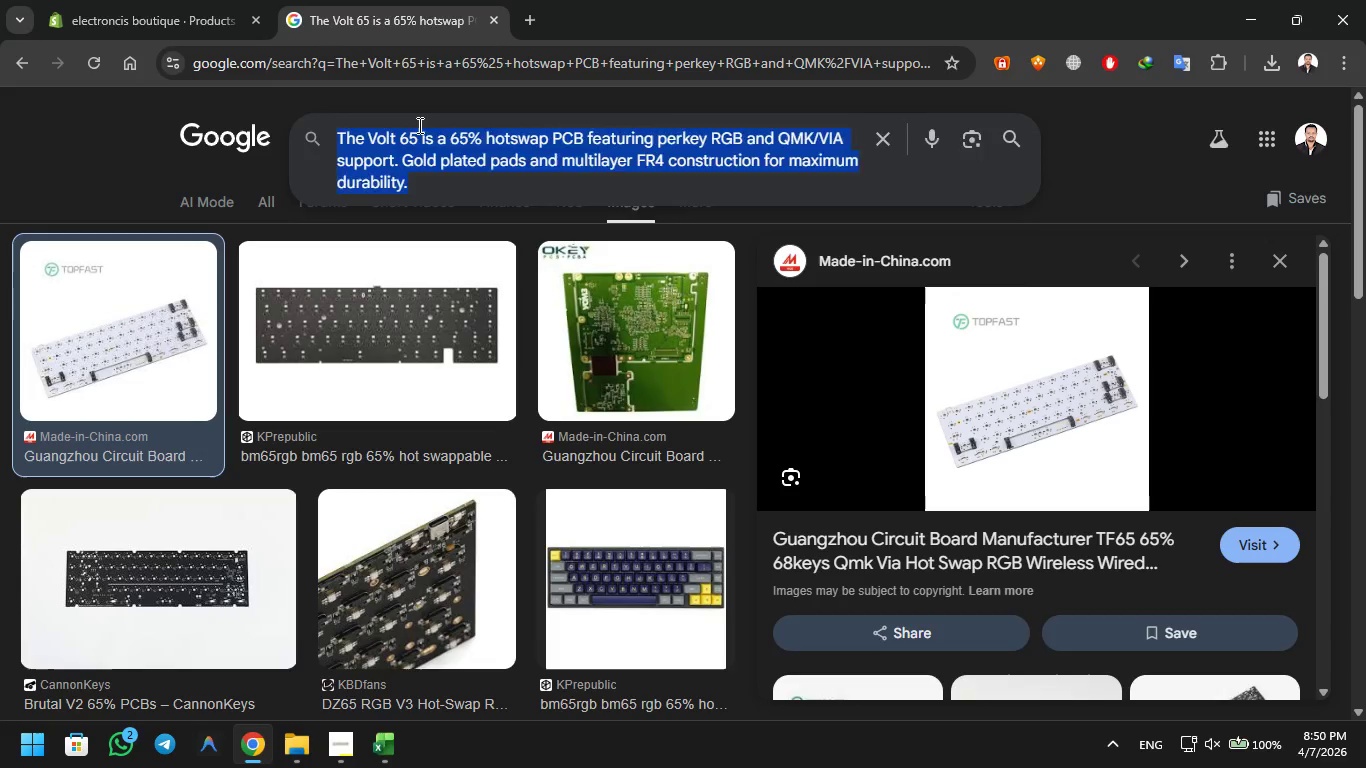 
key(Control+V)
 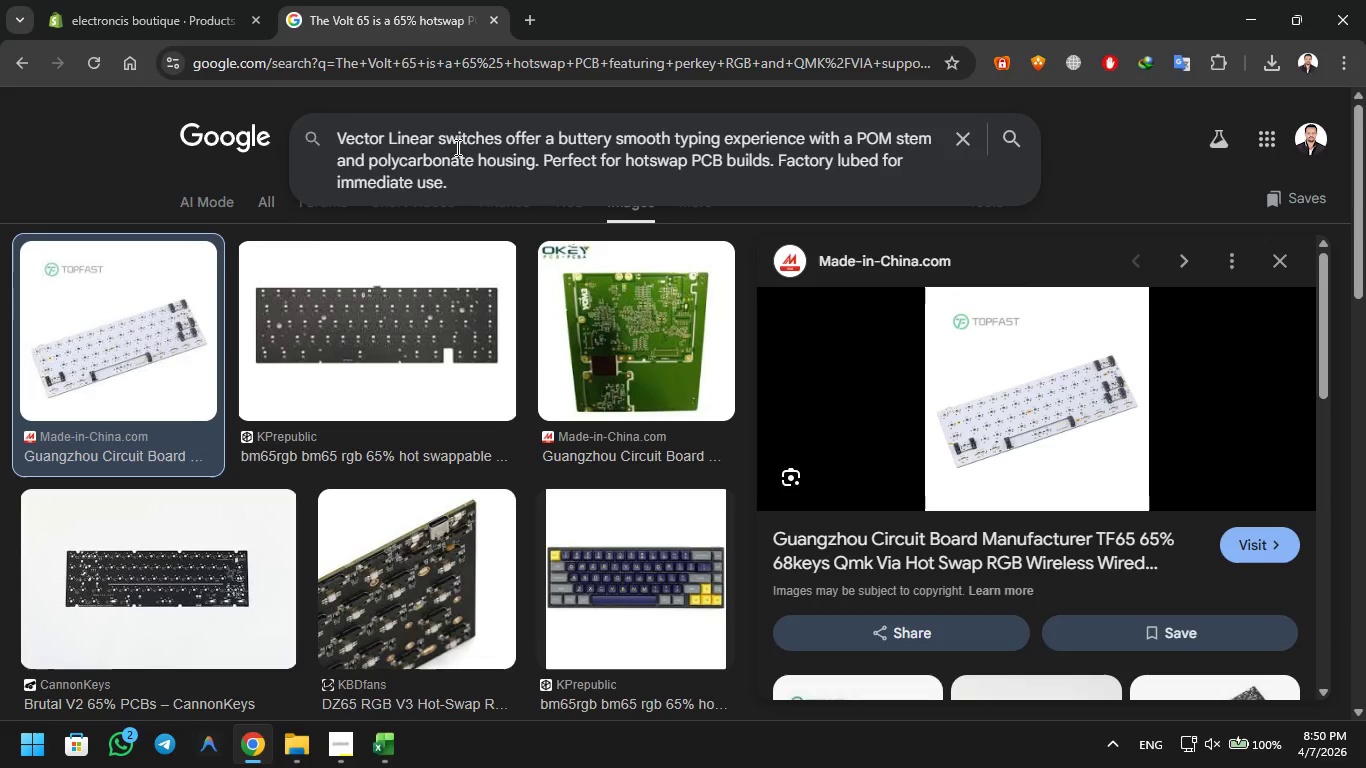 
key(Enter)
 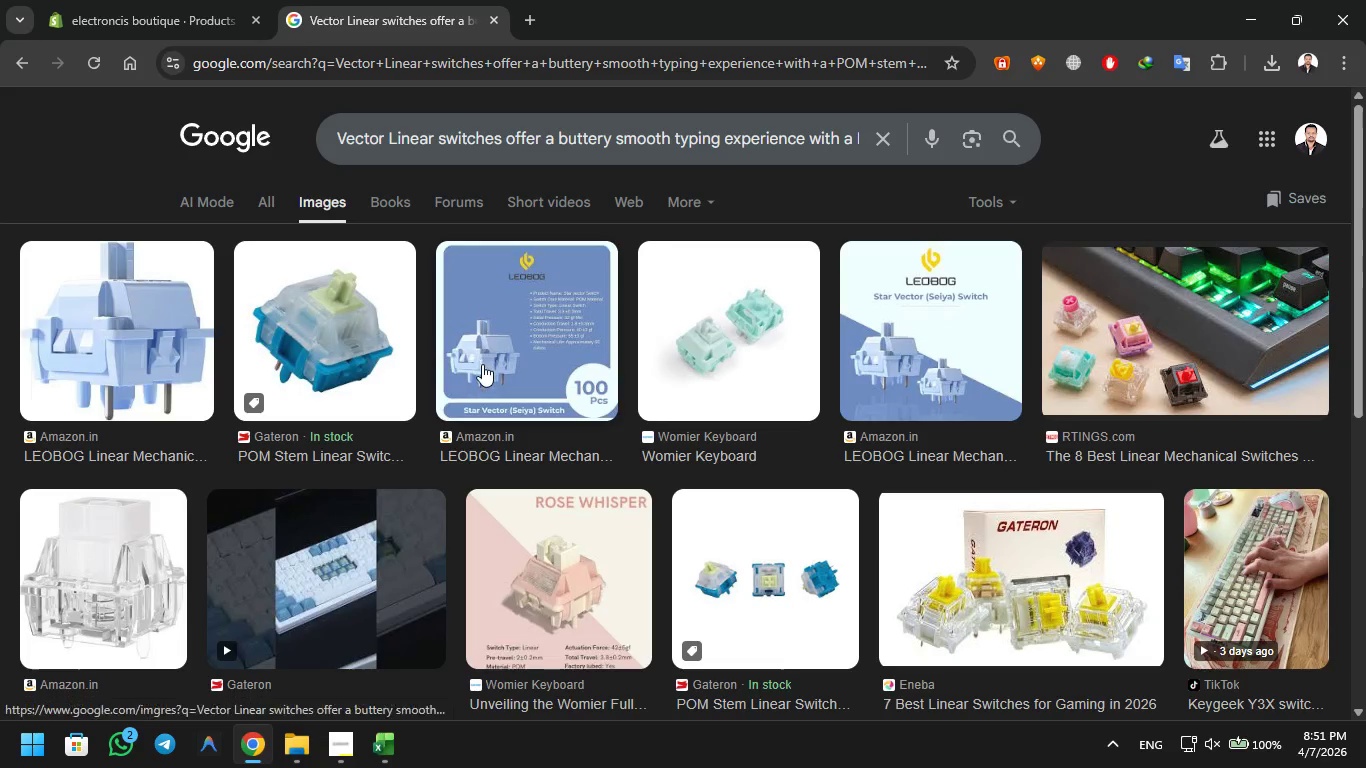 
scroll: coordinate [575, 353], scroll_direction: down, amount: 2.0
 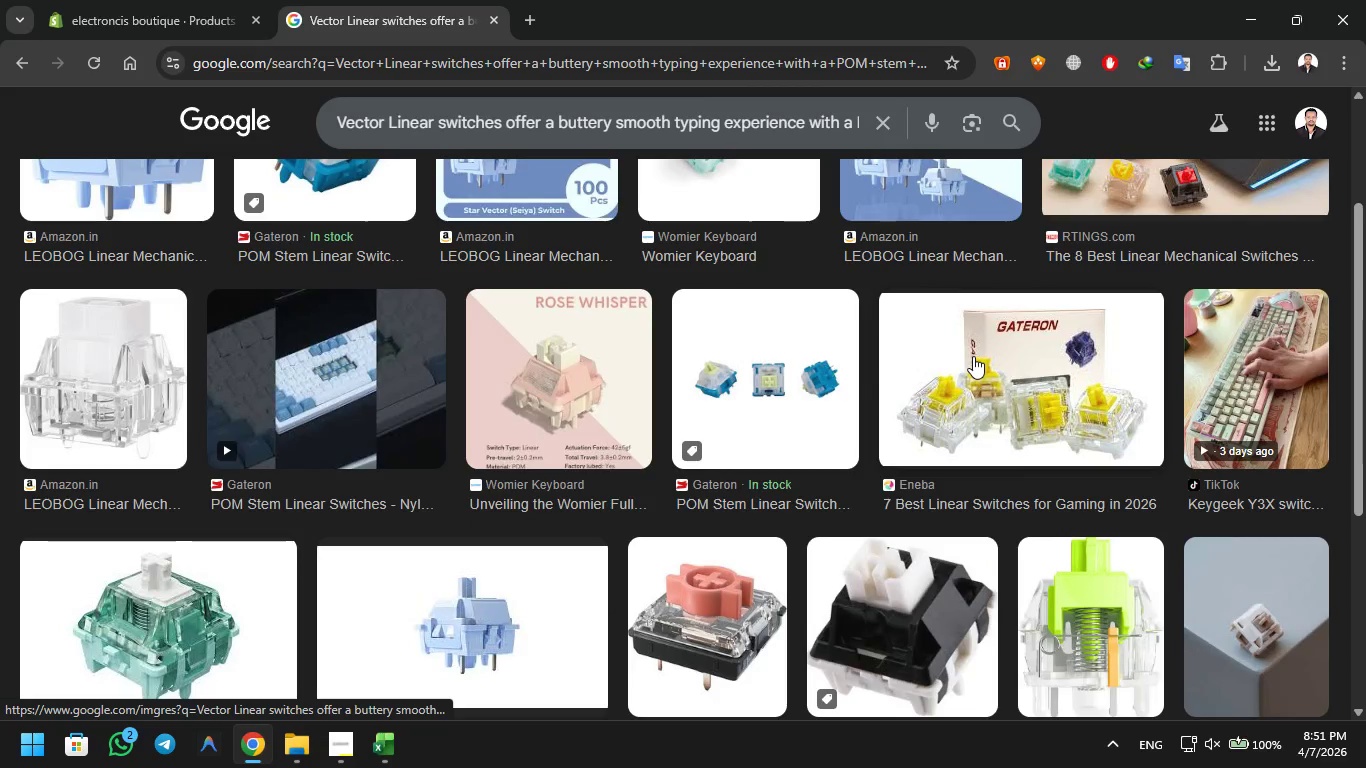 
left_click([973, 356])
 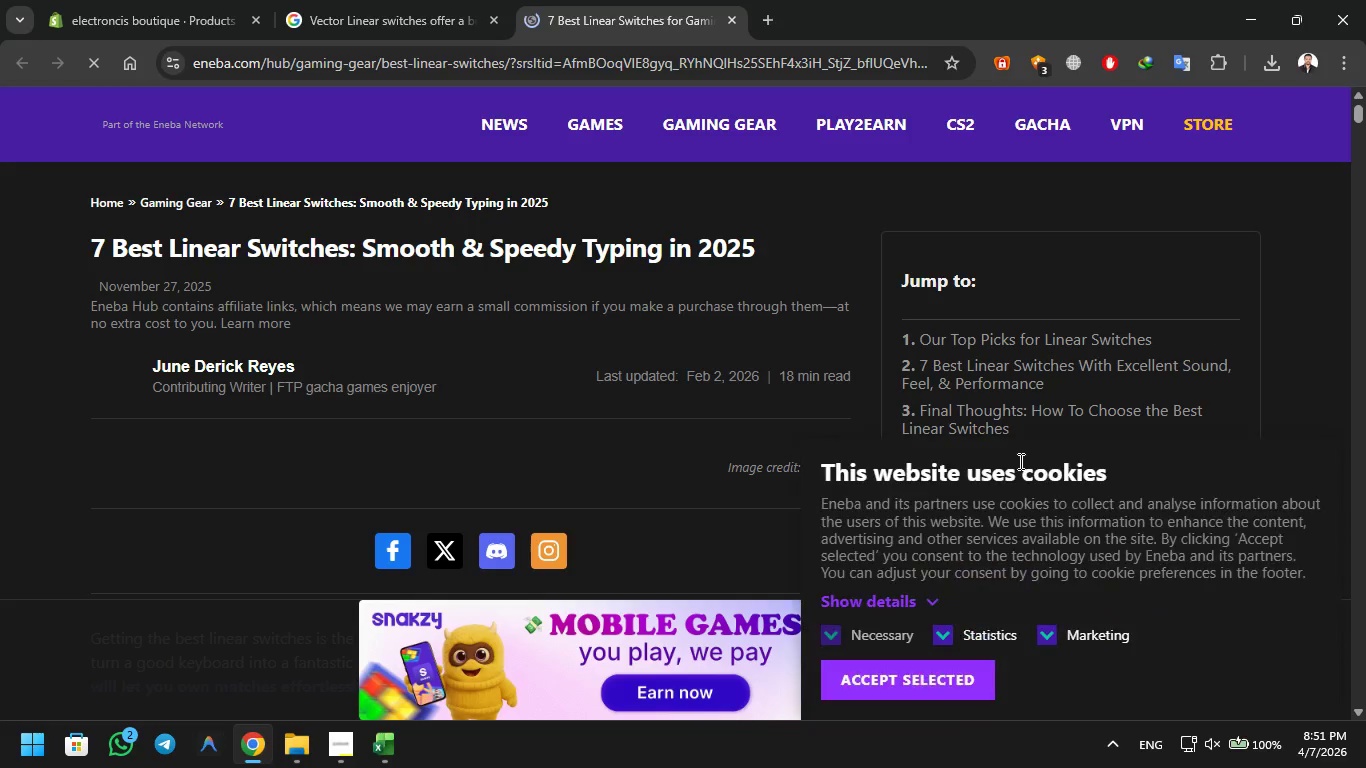 
wait(5.27)
 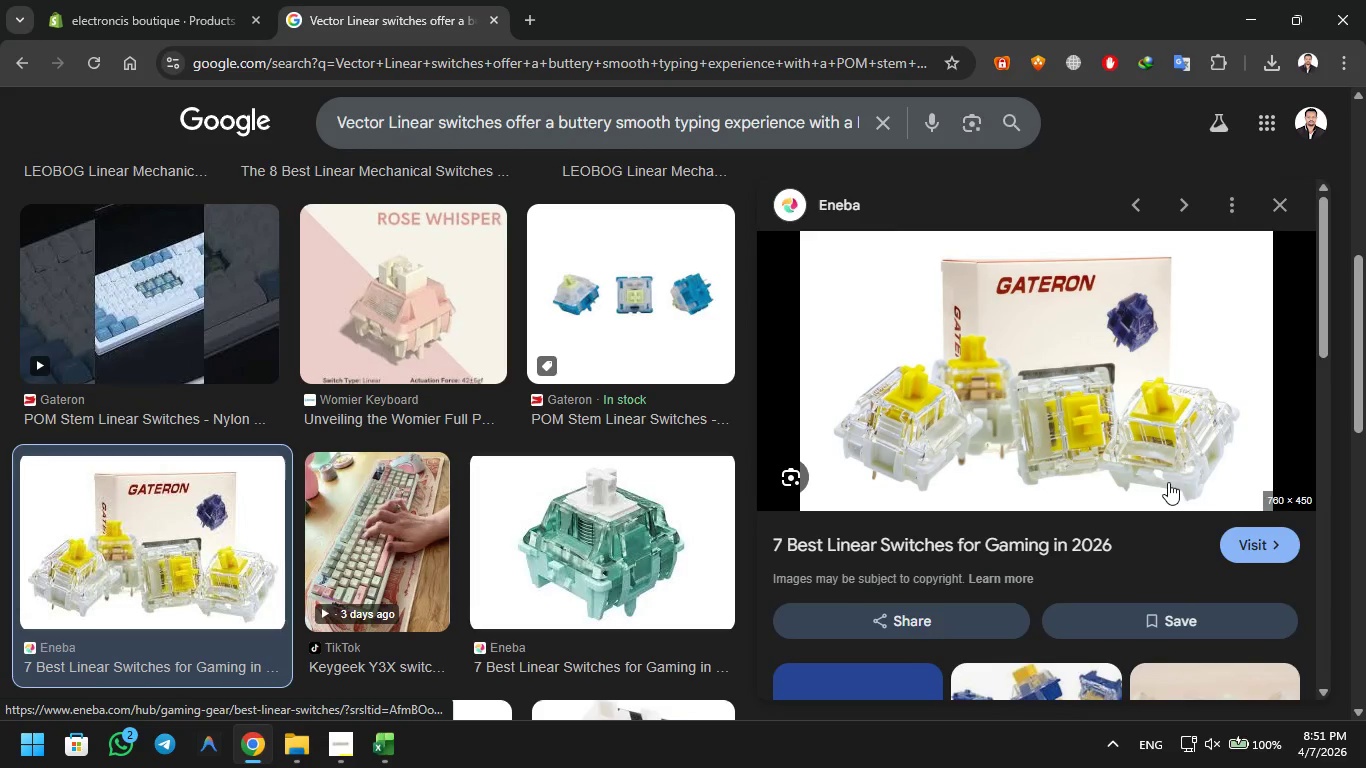 
scroll: coordinate [661, 382], scroll_direction: down, amount: 66.0
 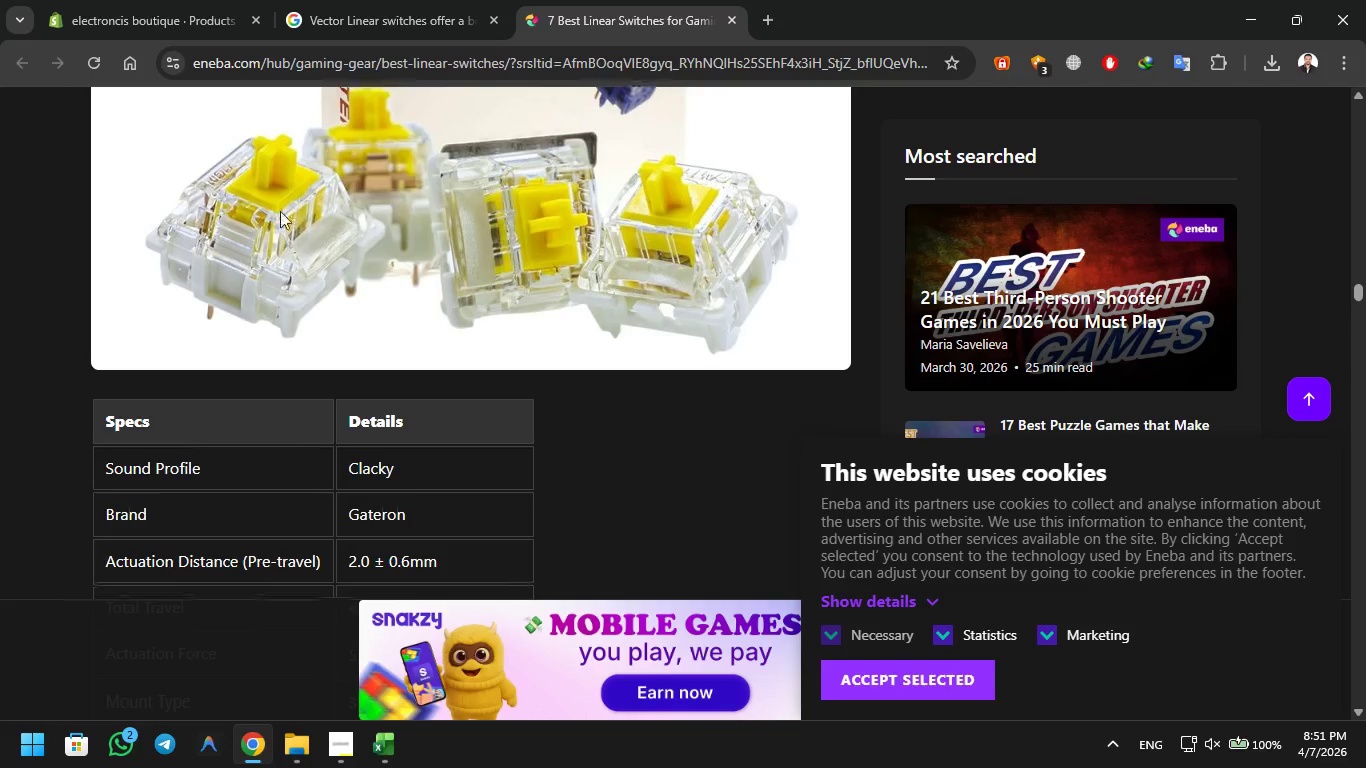 
scroll: coordinate [325, 227], scroll_direction: up, amount: 3.0
 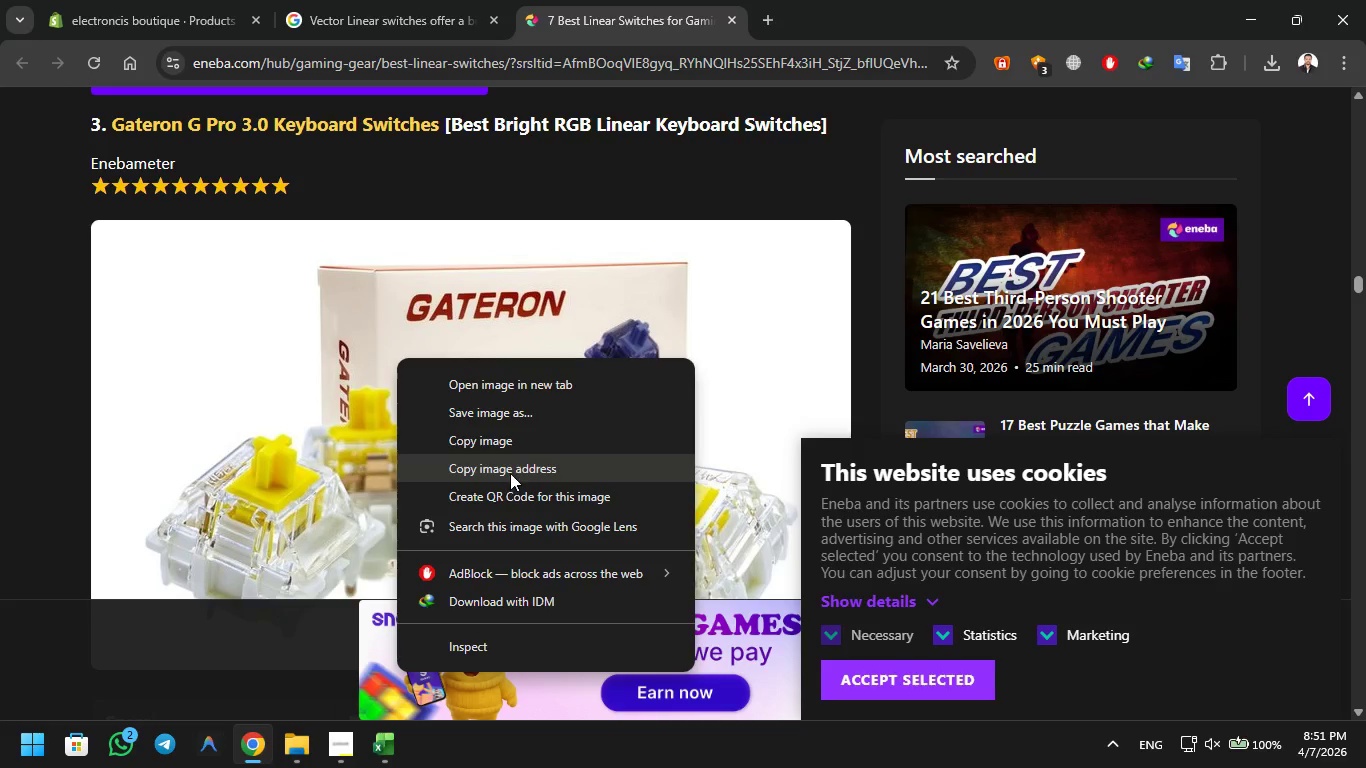 
left_click([510, 473])
 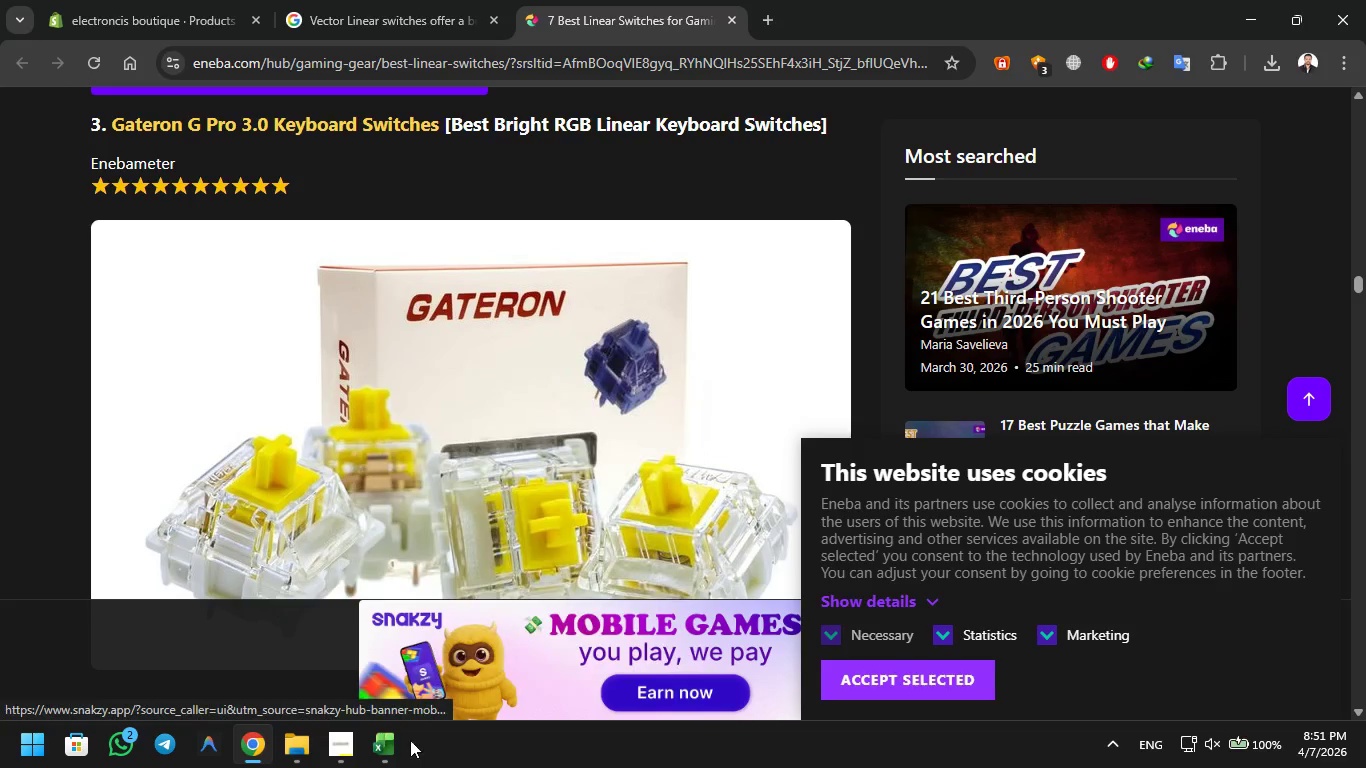 
left_click([388, 757])
 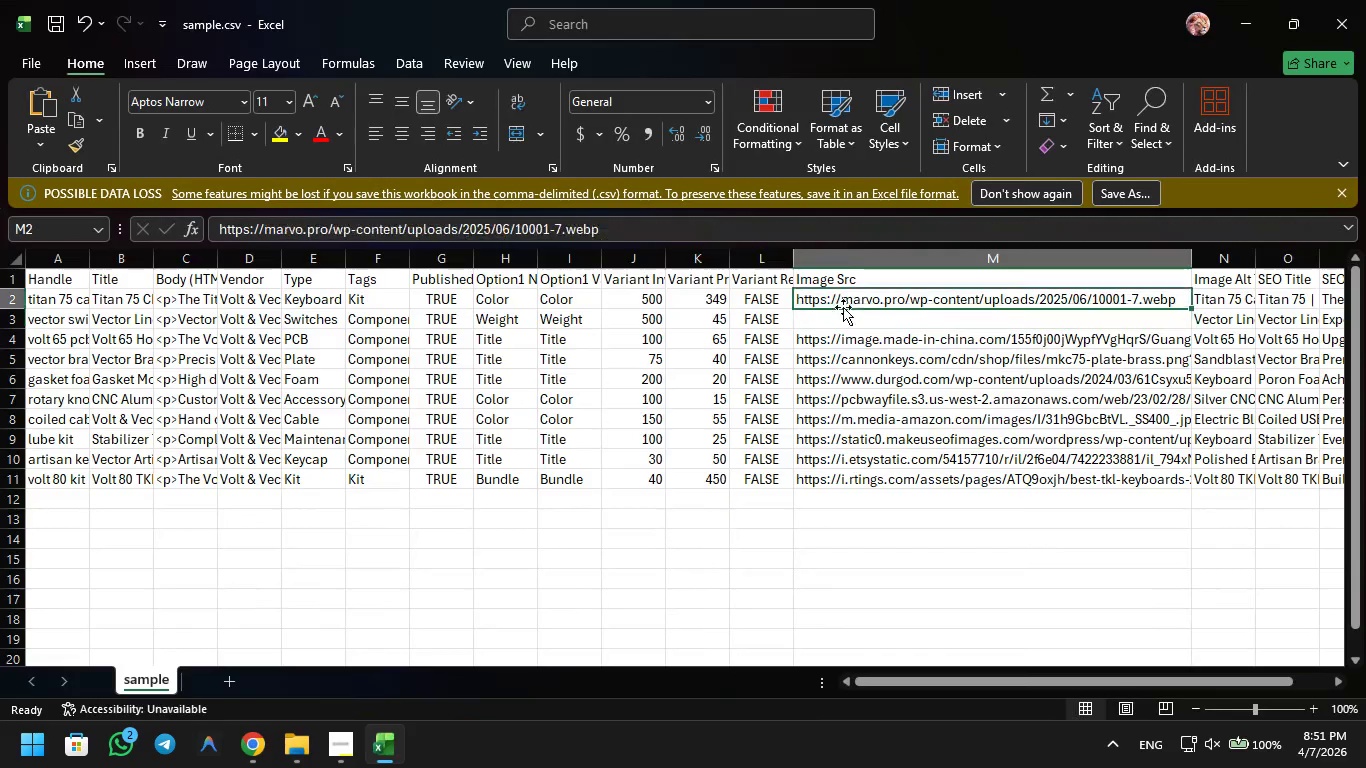 
double_click([842, 314])
 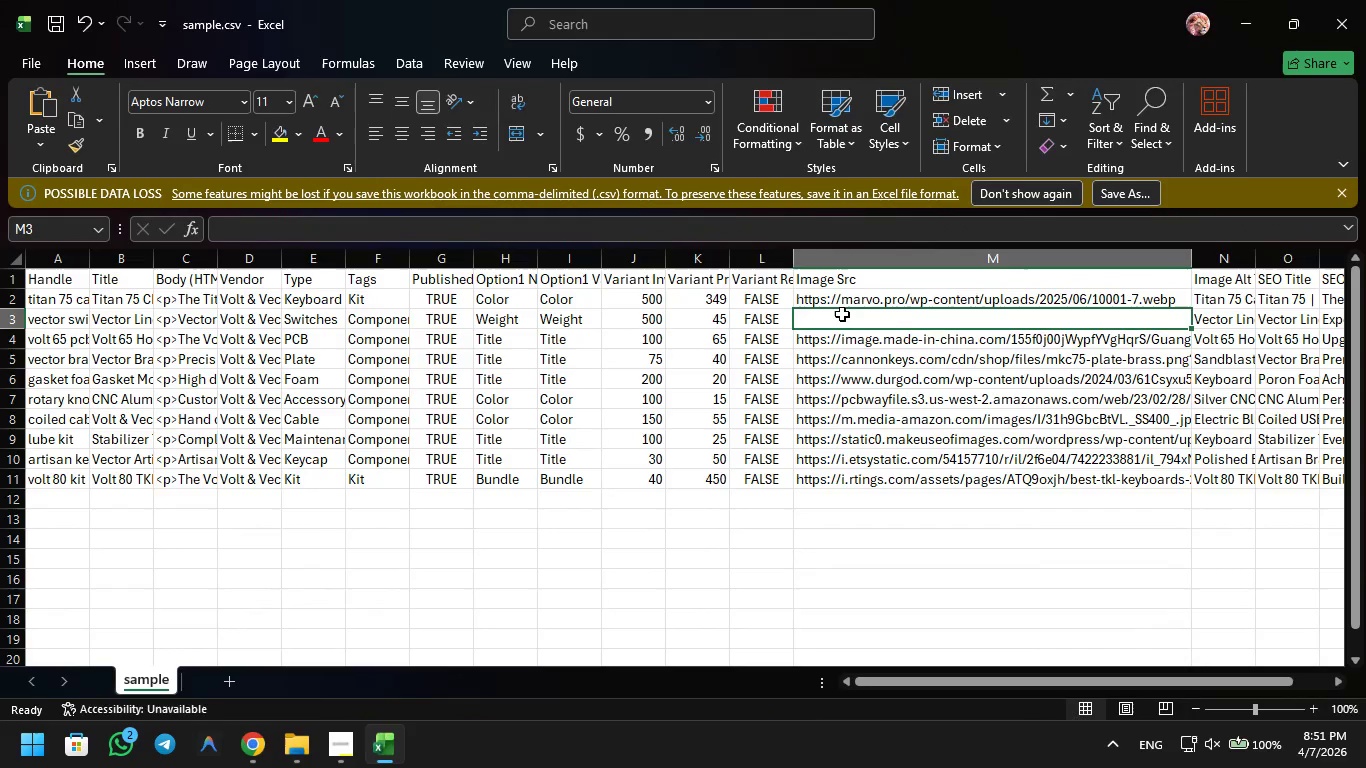 
key(Control+V)
 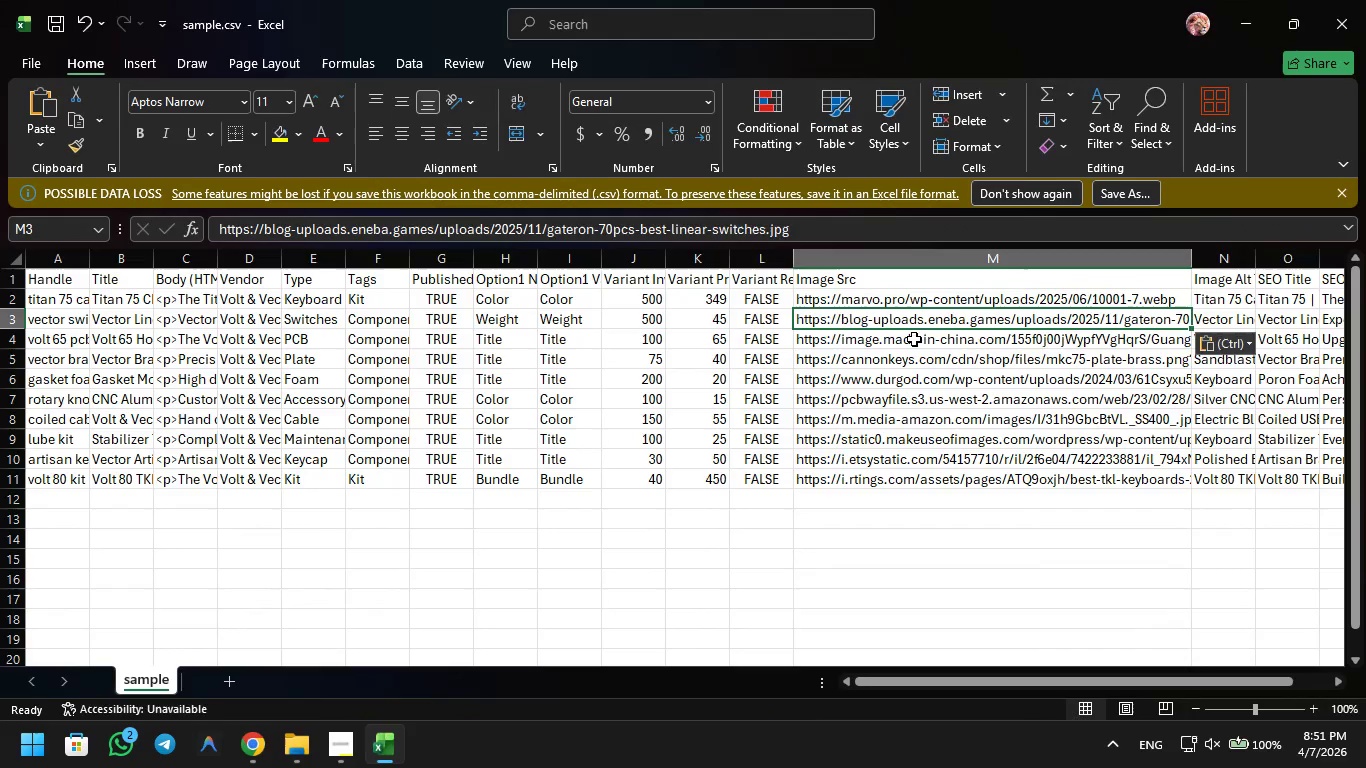 
key(Control+S)
 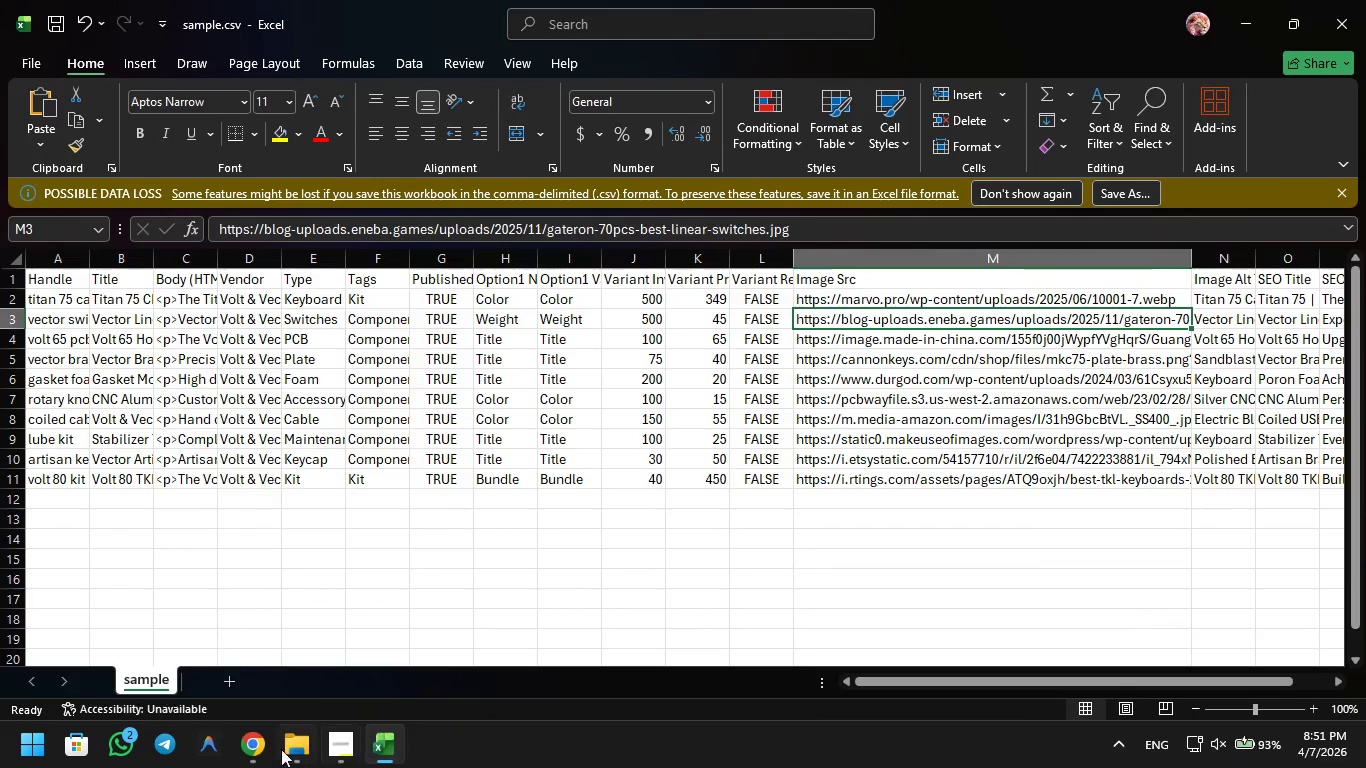 
left_click([258, 748])
 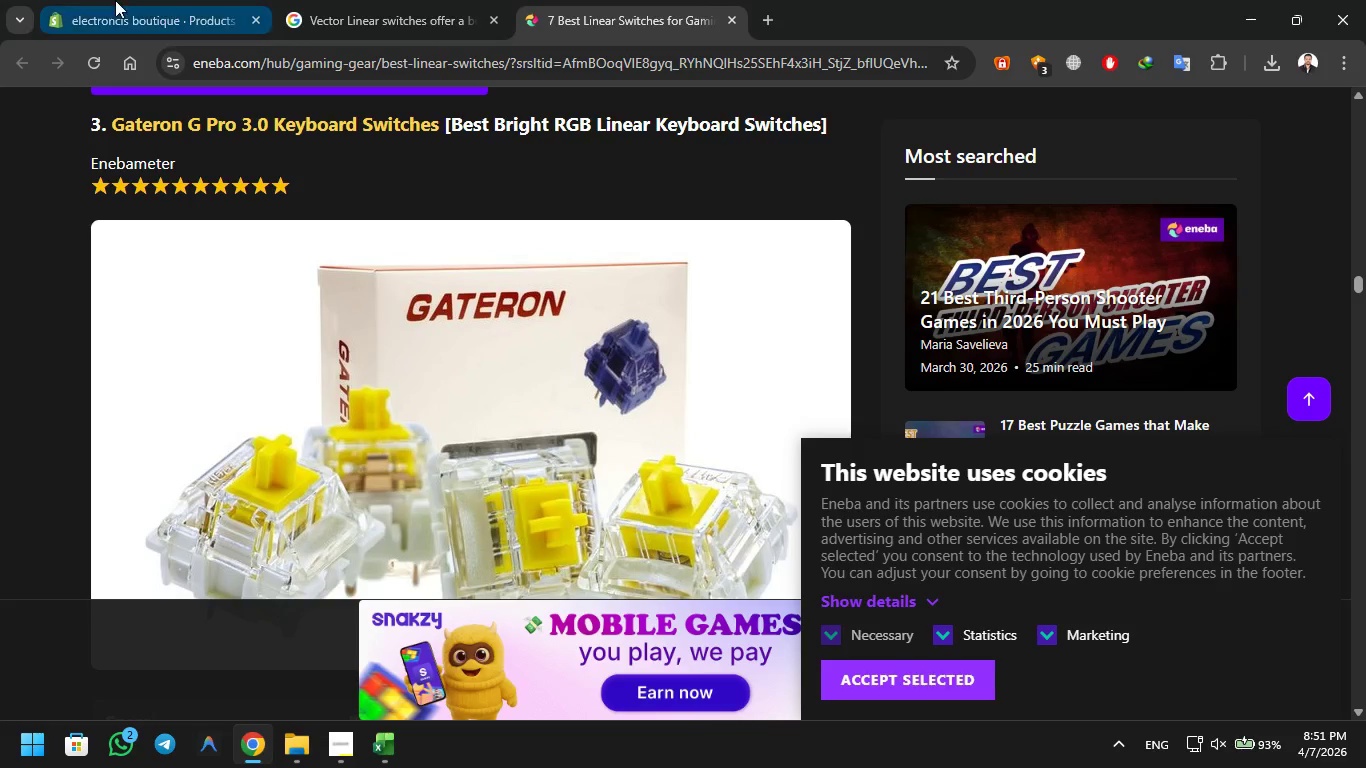 
left_click([115, 0])
 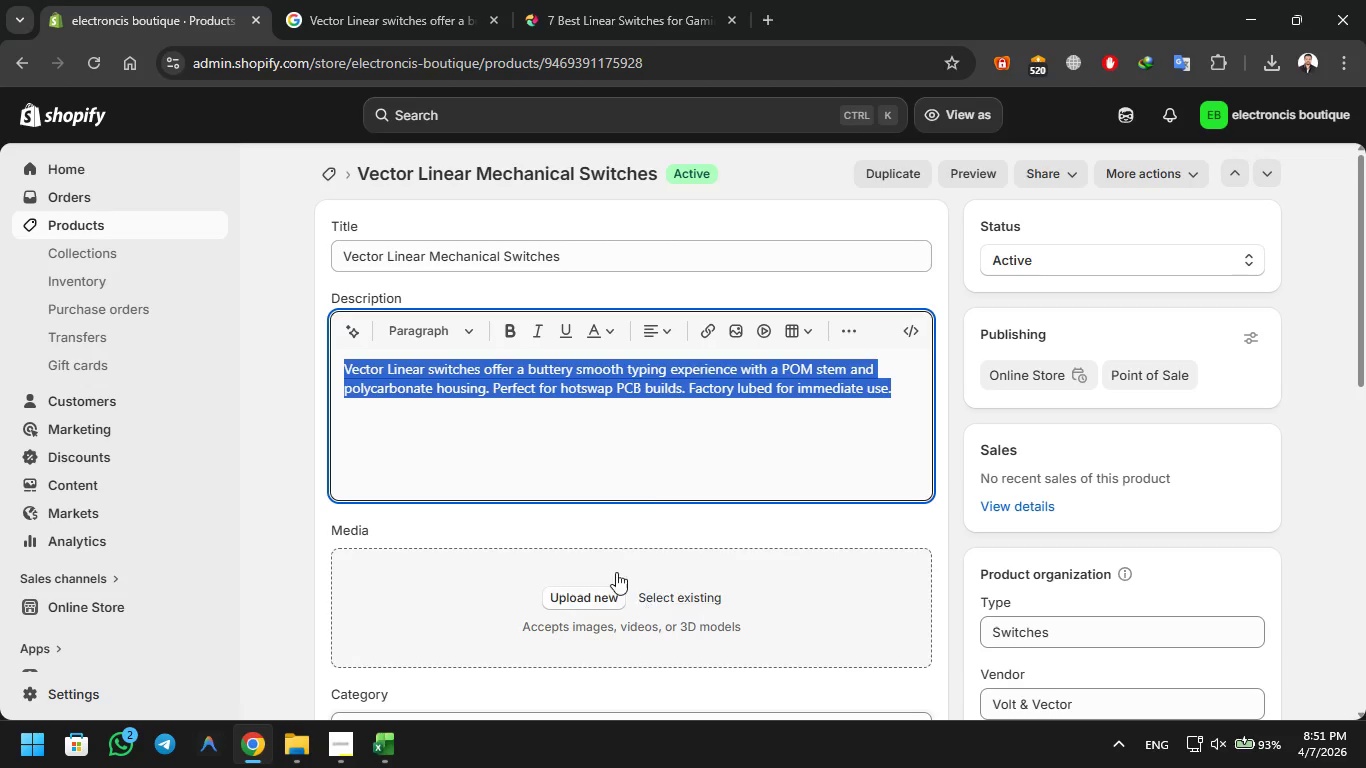 
scroll: coordinate [646, 499], scroll_direction: down, amount: 2.0
 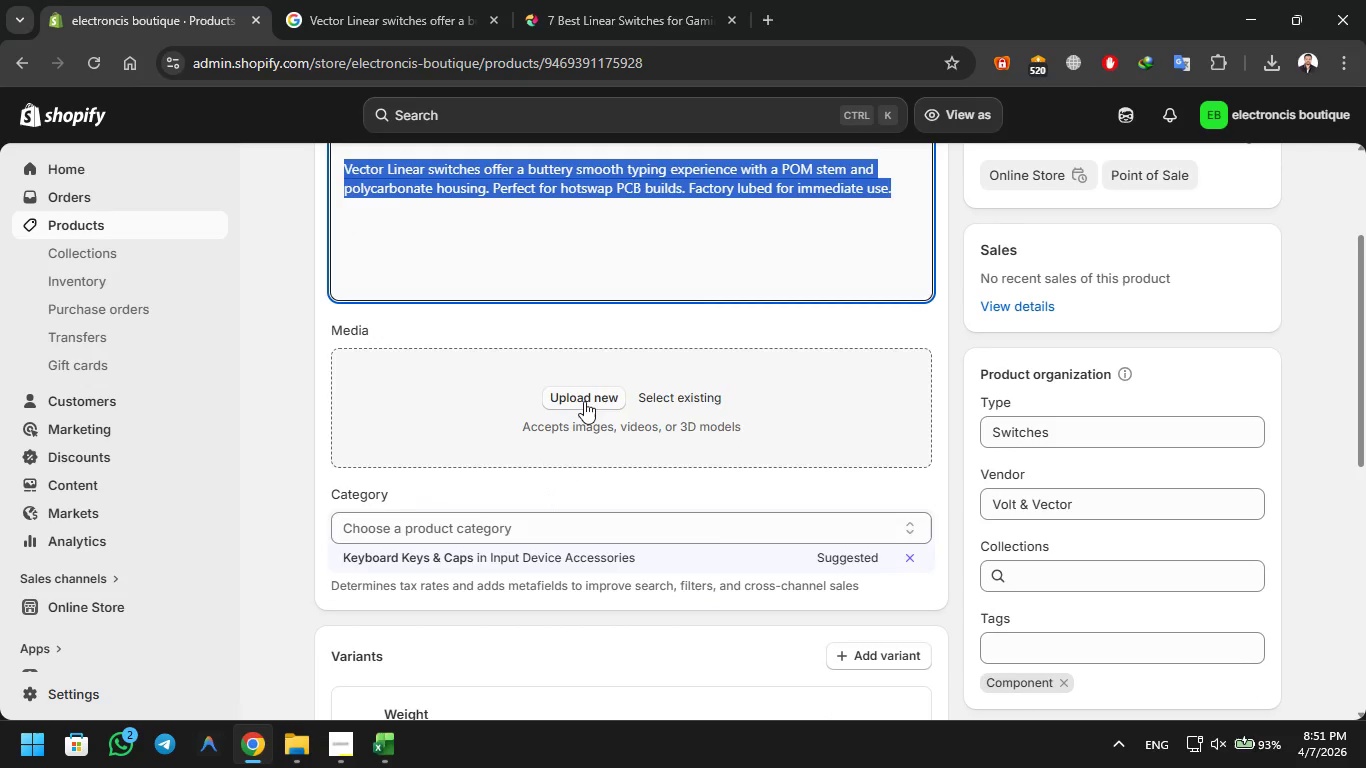 
left_click([584, 401])
 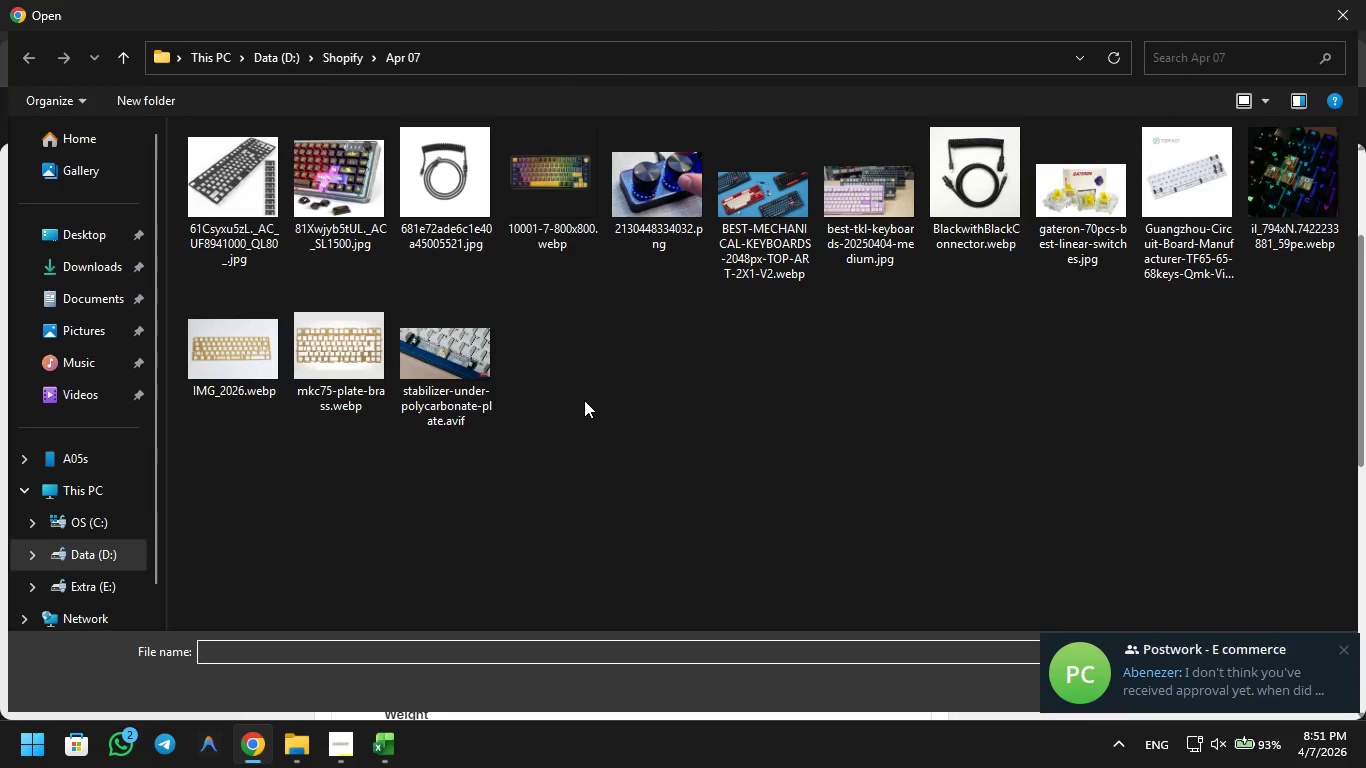 
left_click([584, 400])
 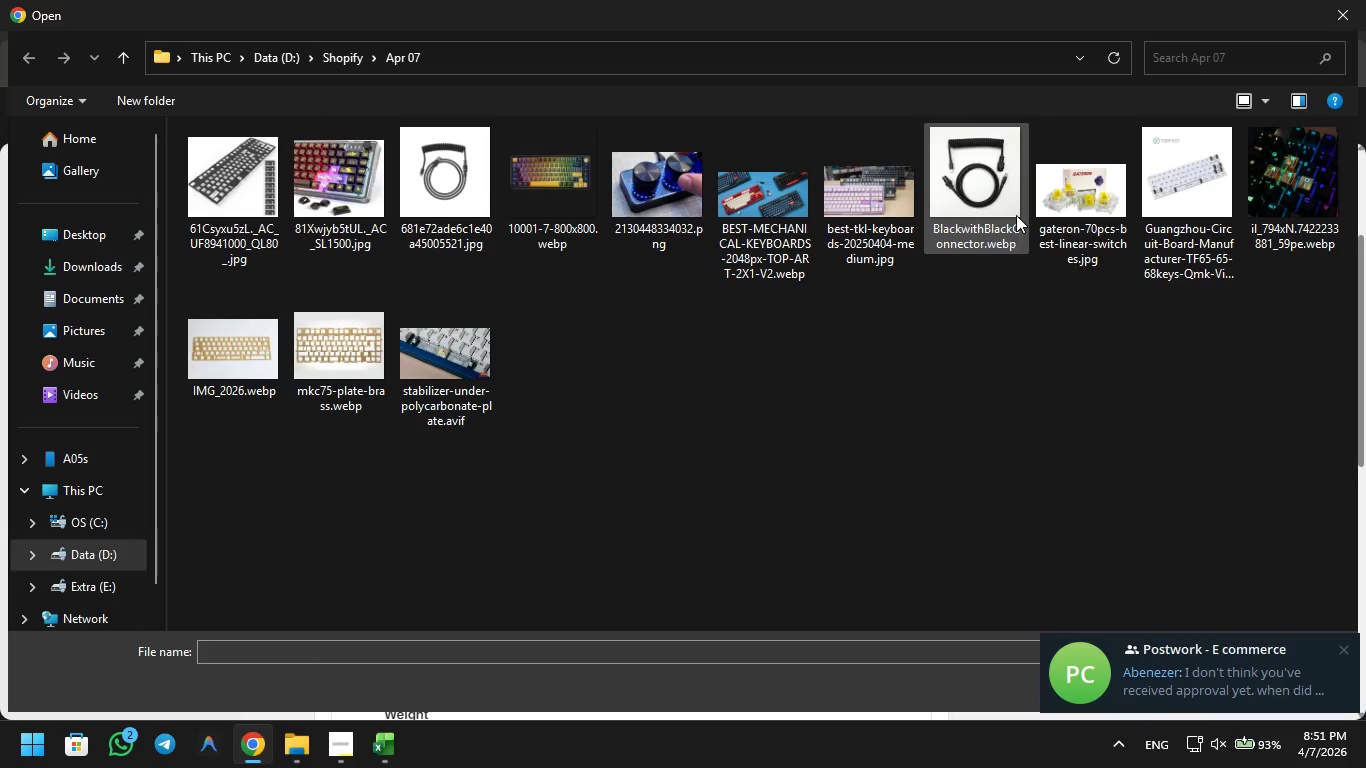 
left_click([1081, 195])
 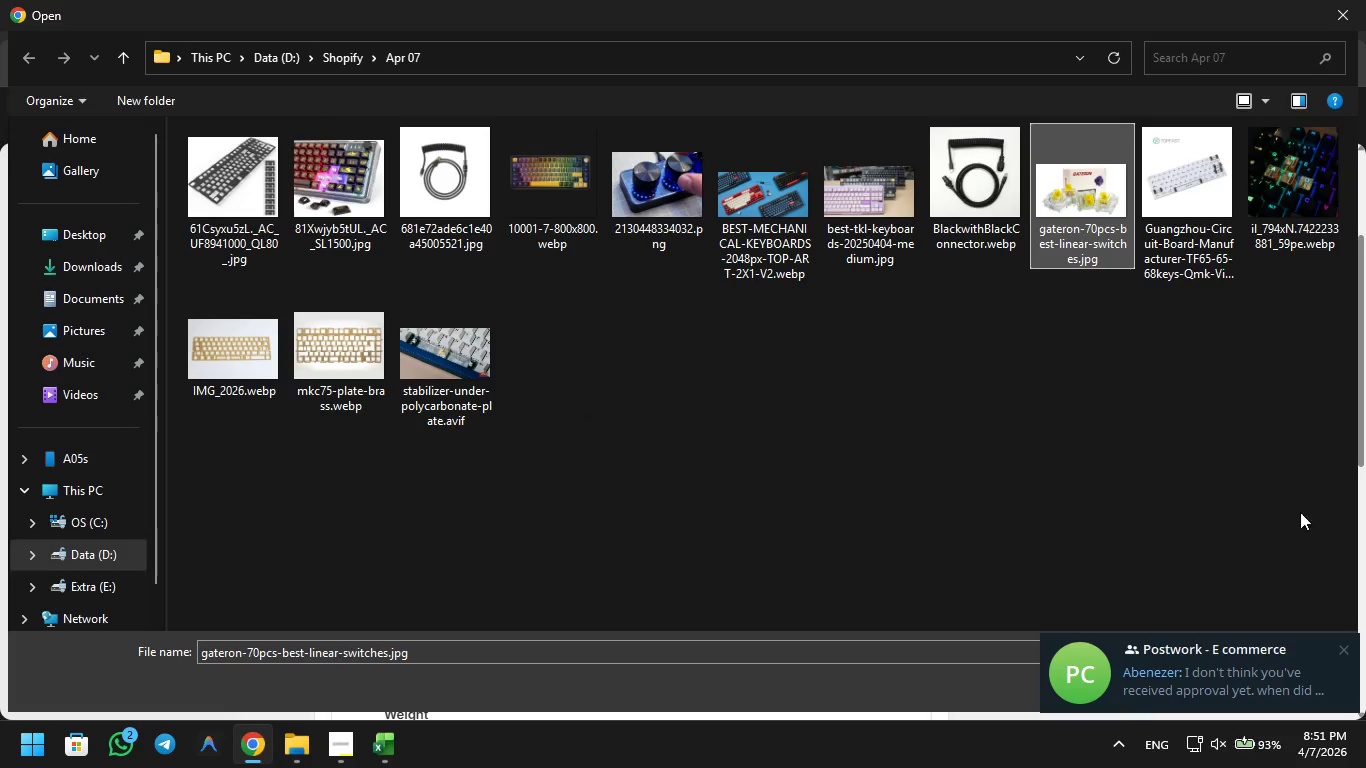 
mouse_move([1340, 648])
 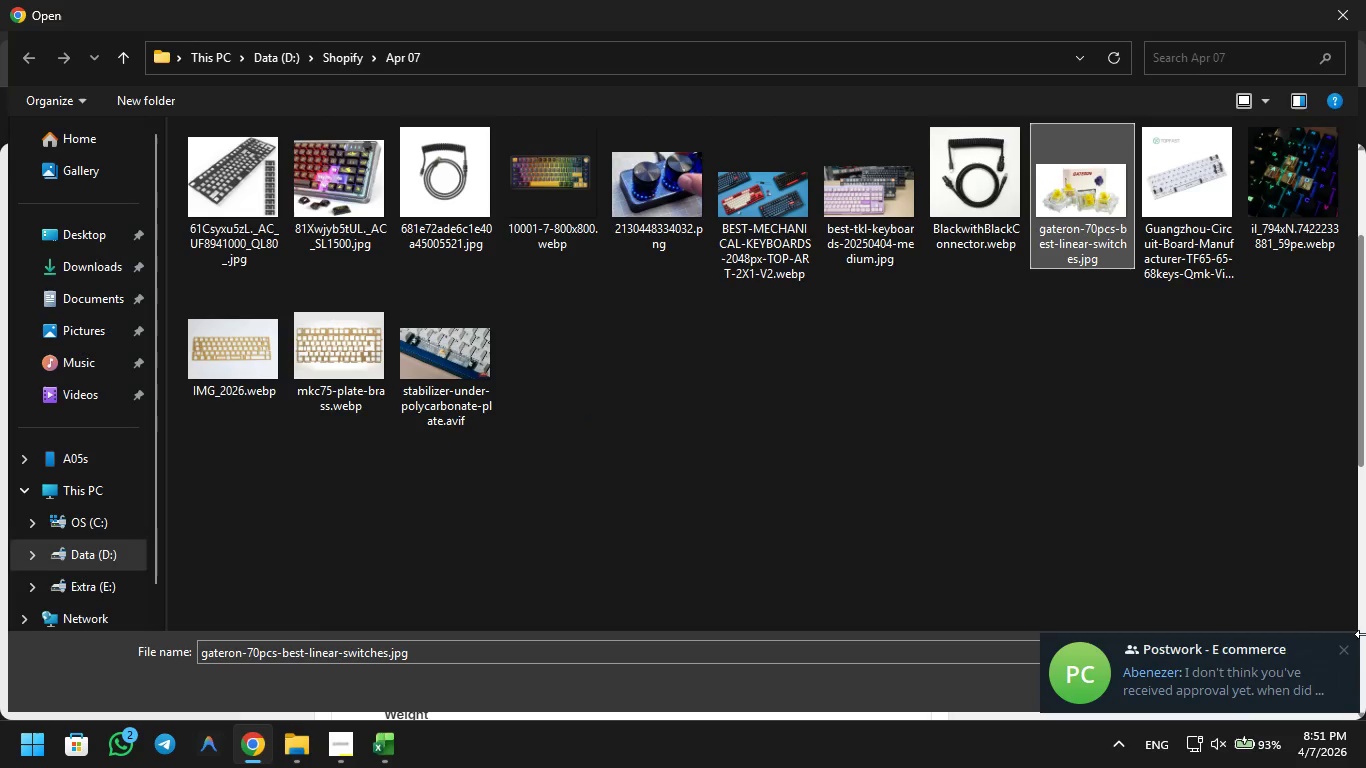 
left_click([1347, 649])
 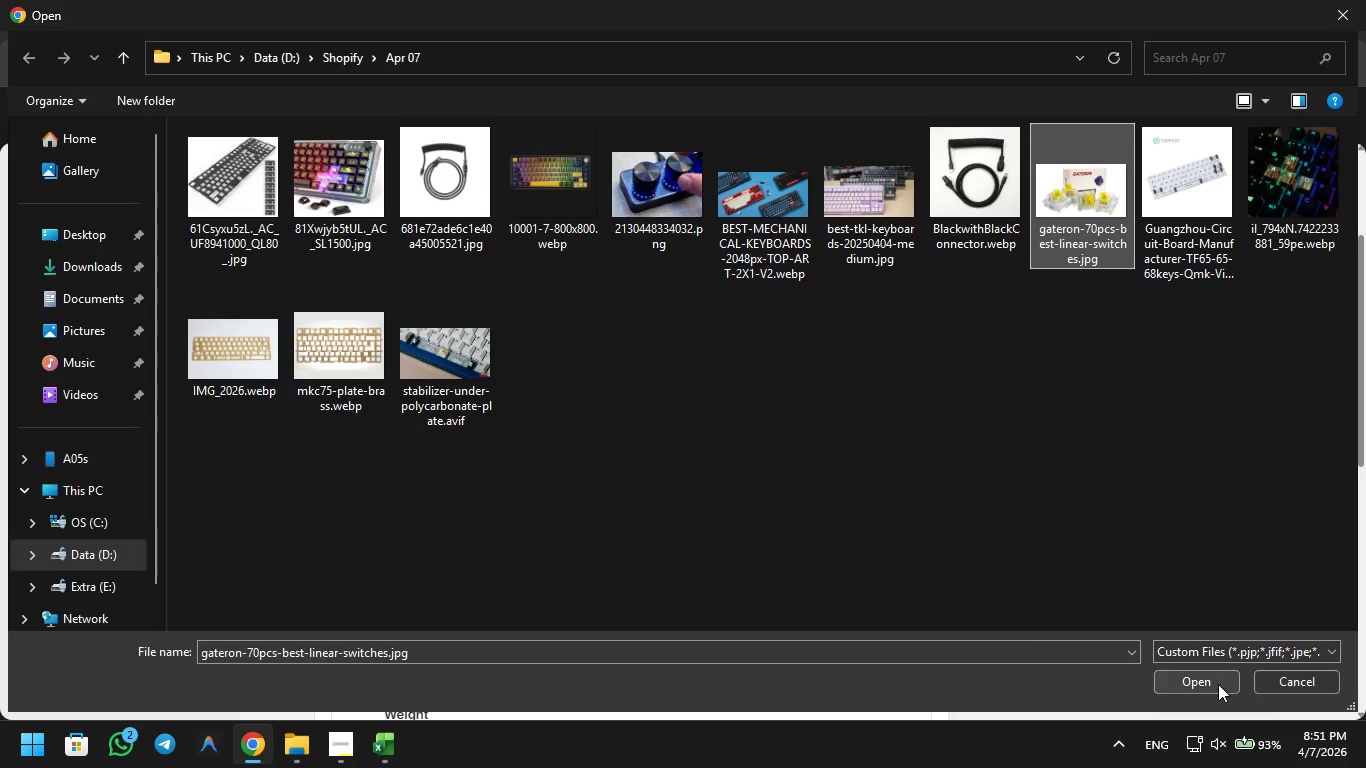 
left_click([1218, 684])
 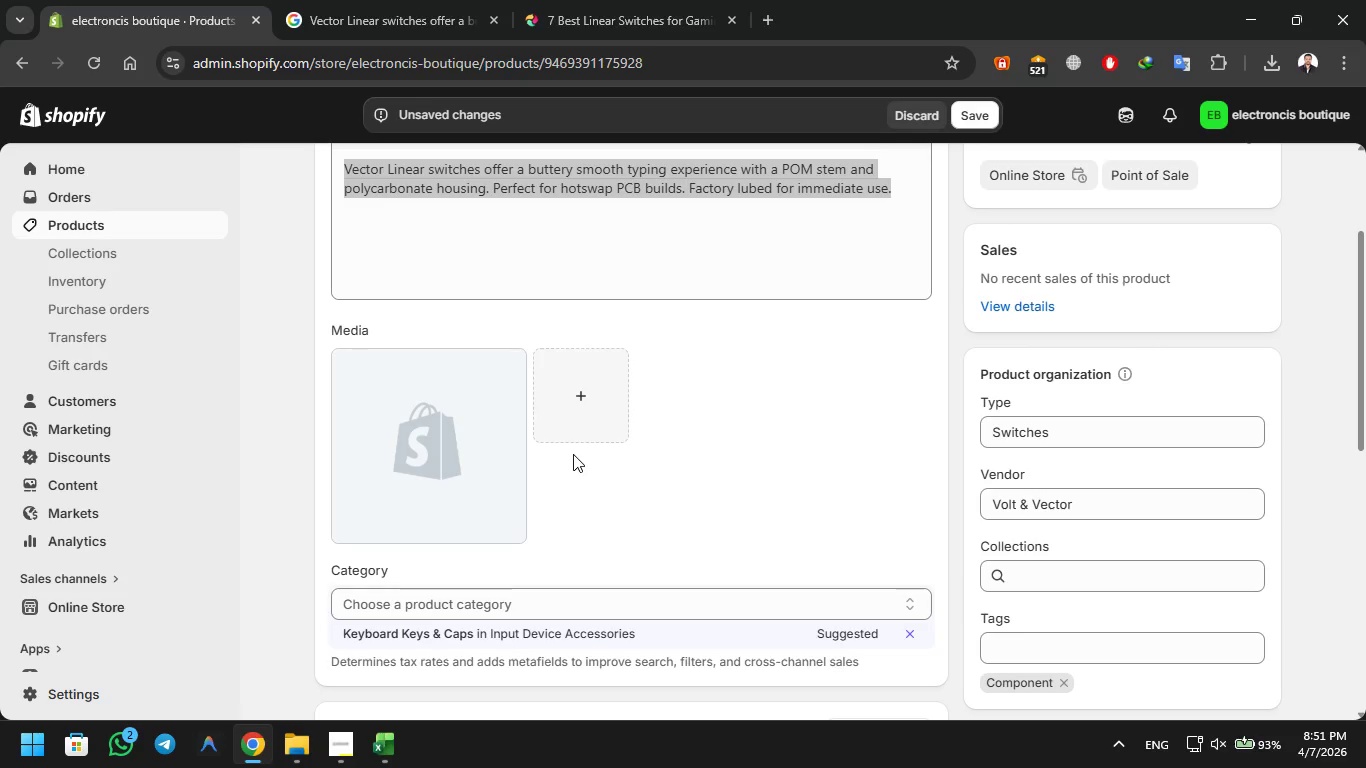 
wait(7.08)
 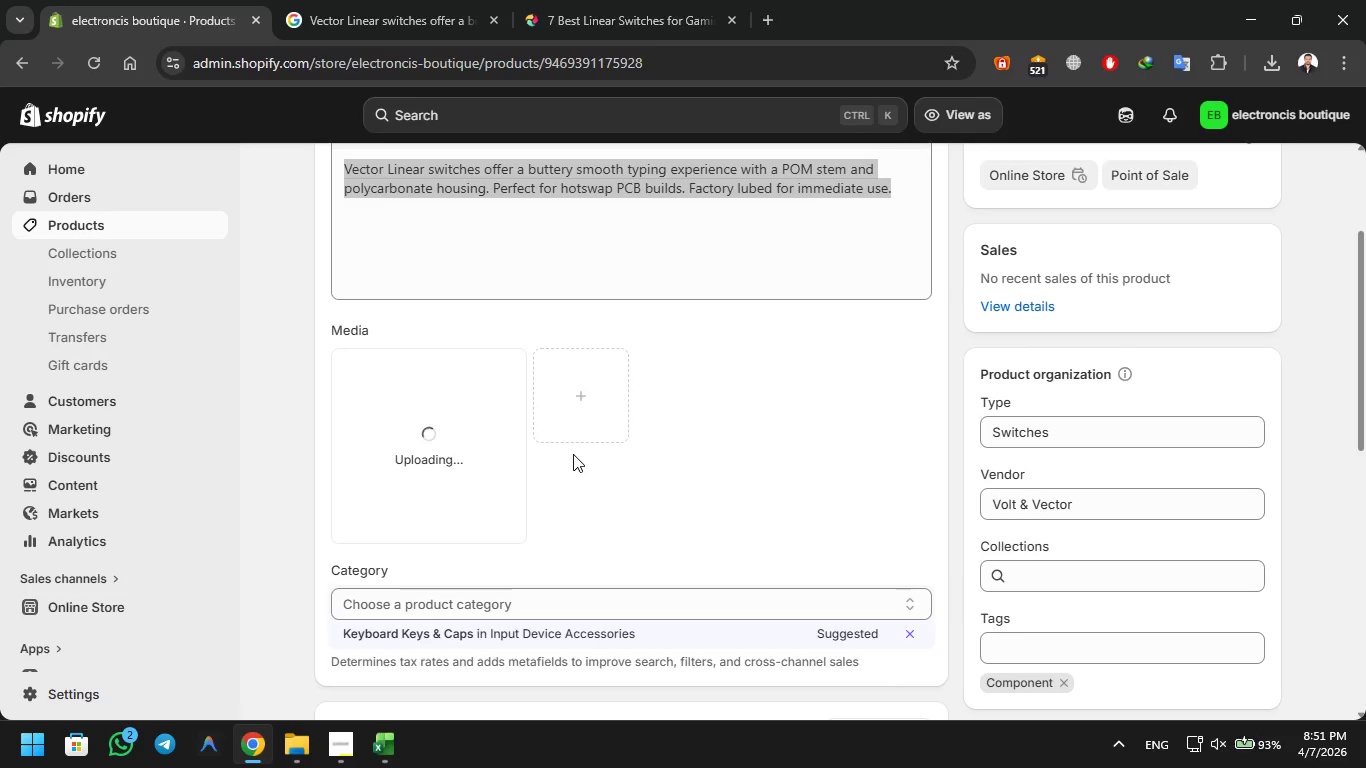 
scroll: coordinate [574, 438], scroll_direction: down, amount: 7.0
 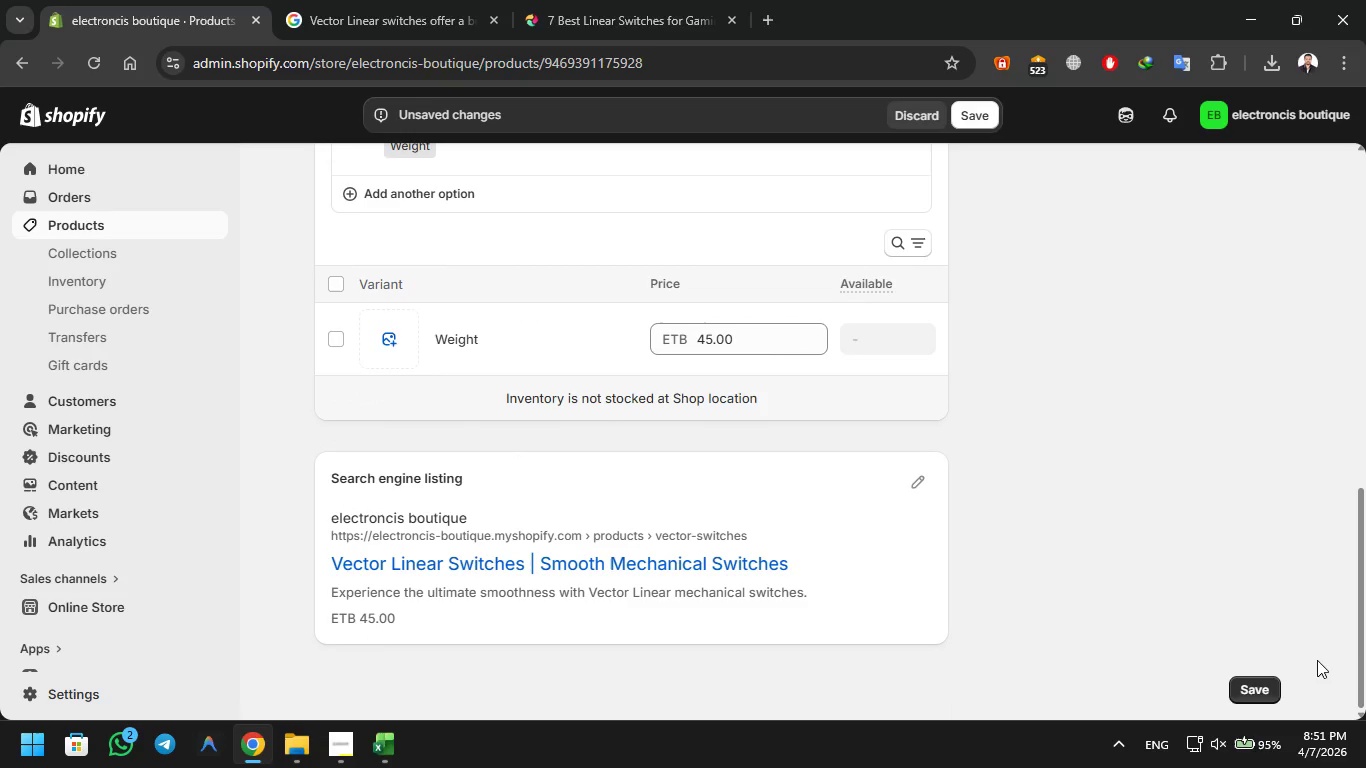 
left_click([1243, 683])
 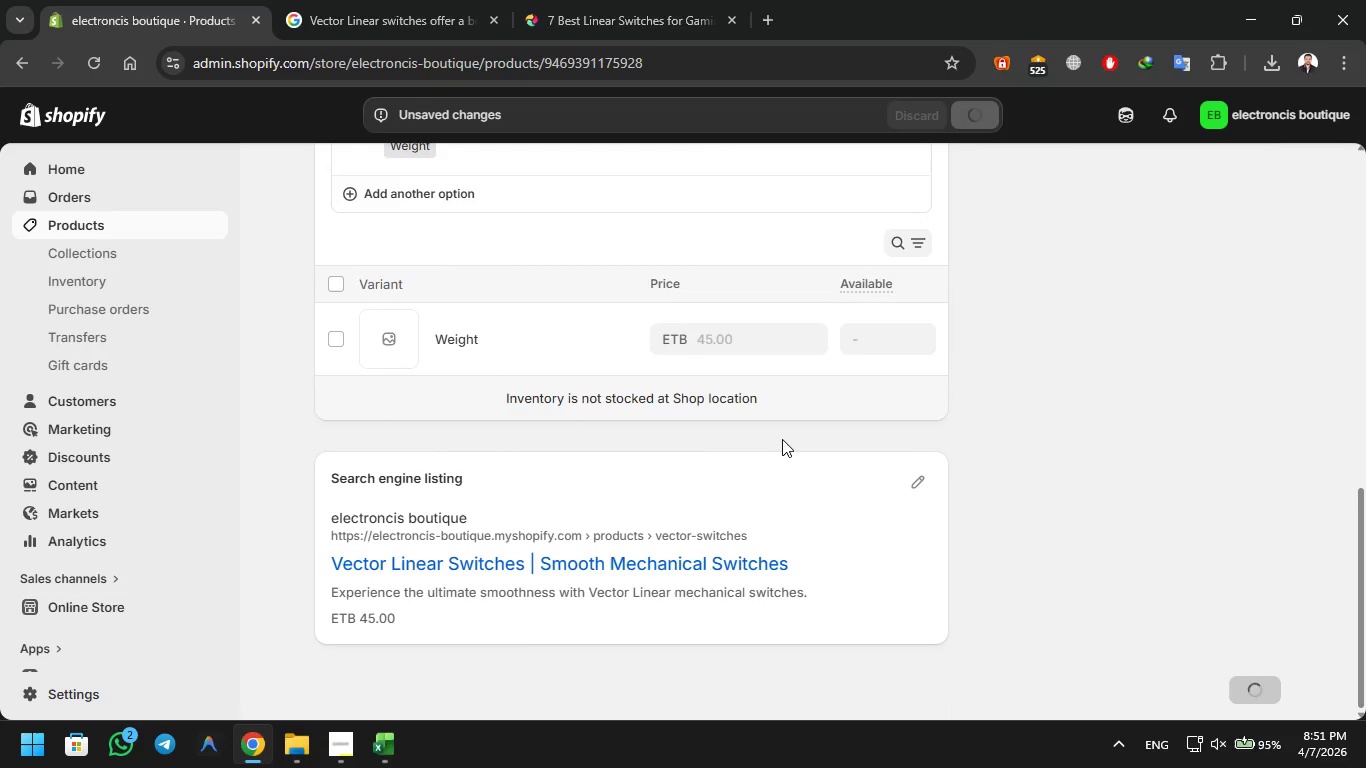 
scroll: coordinate [782, 439], scroll_direction: up, amount: 5.0
 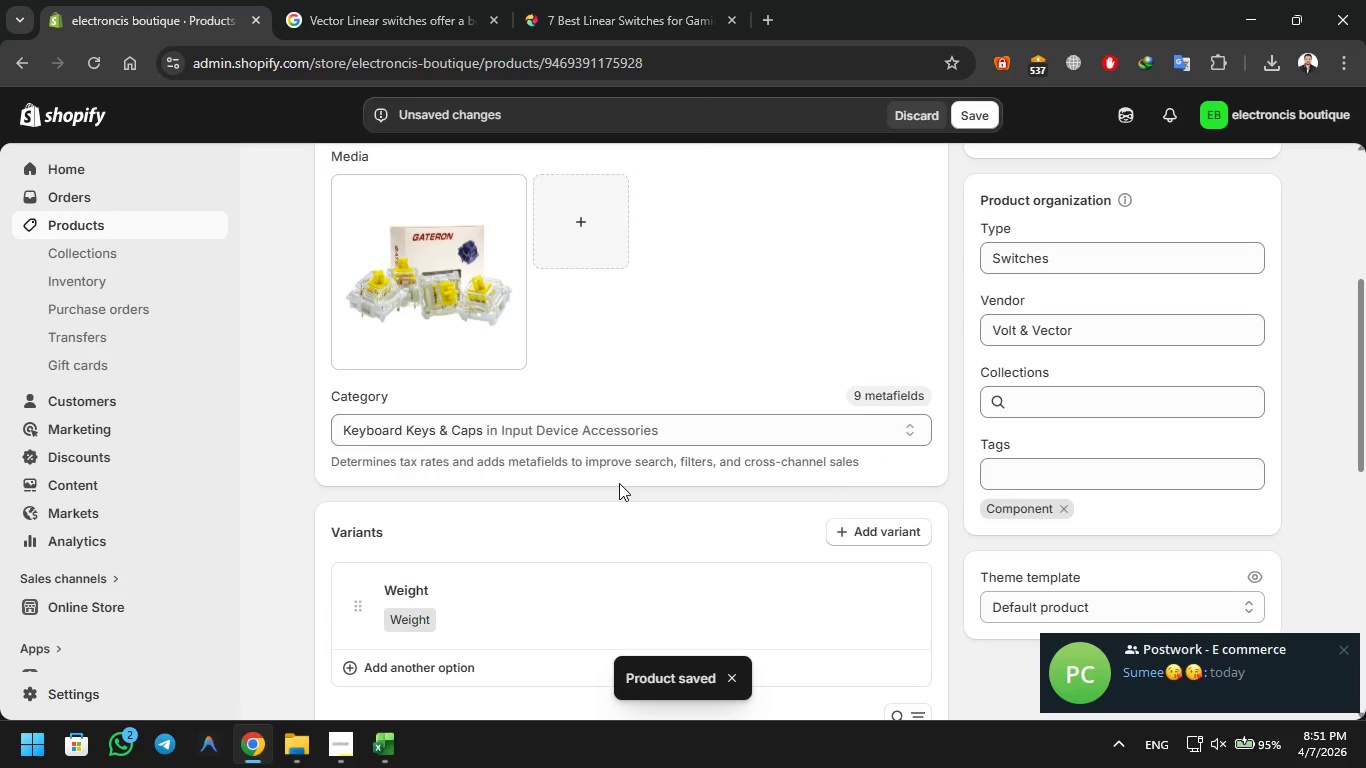 
scroll: coordinate [953, 486], scroll_direction: down, amount: 9.0
 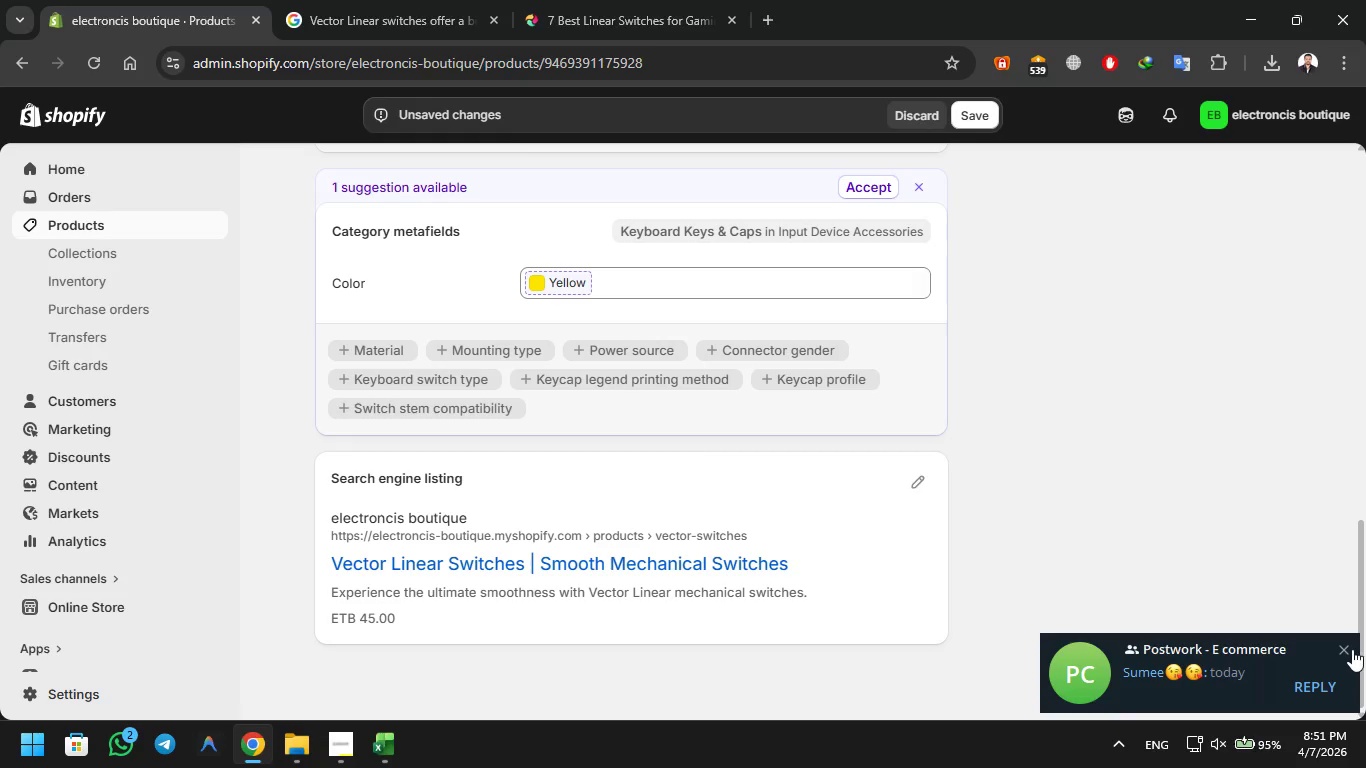 
left_click([1352, 649])
 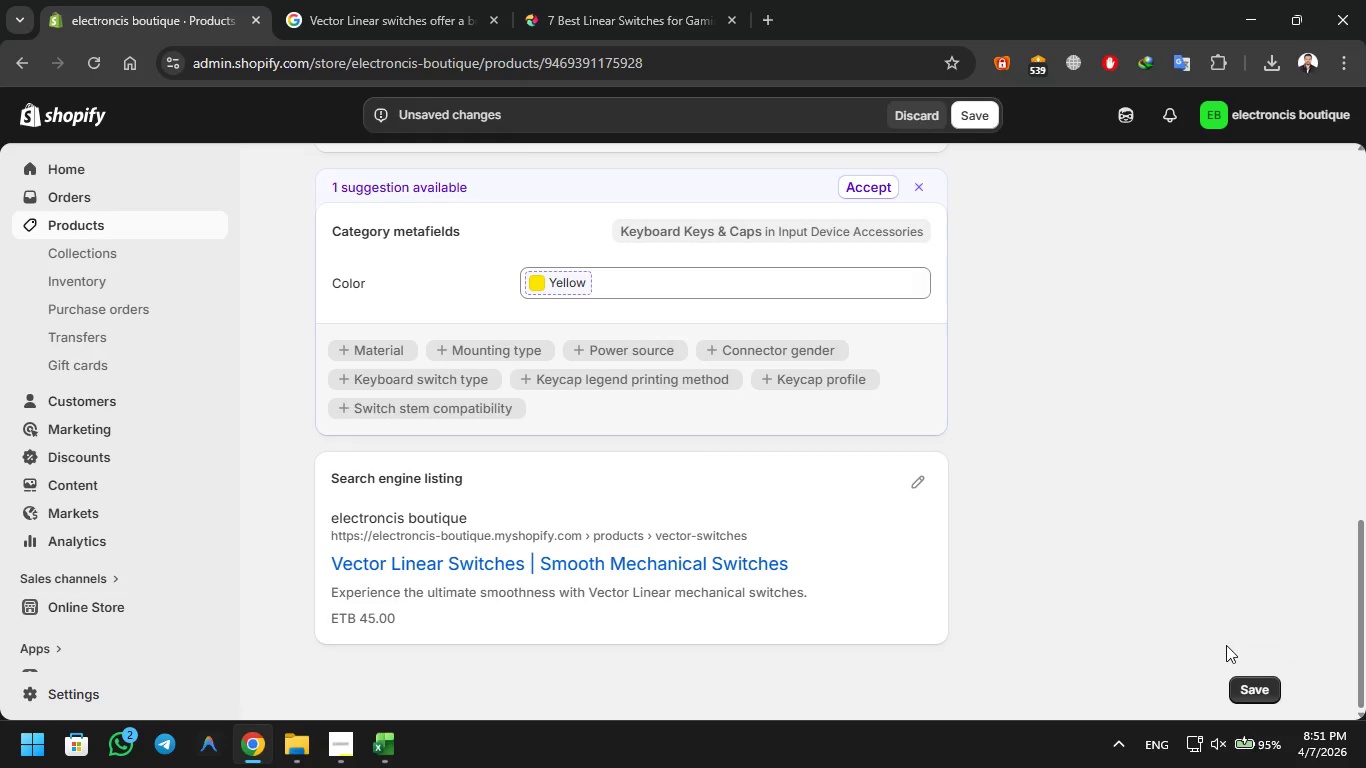 
left_click([1246, 693])
 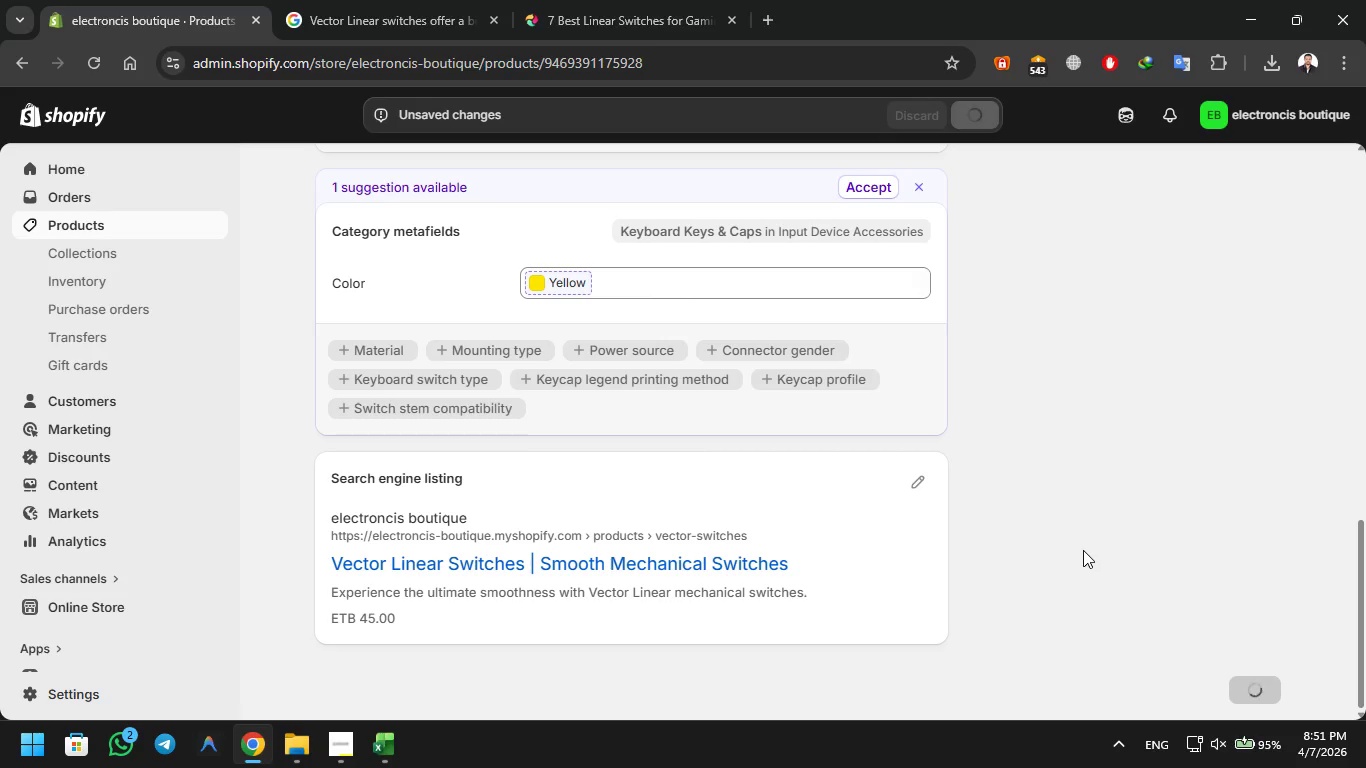 
scroll: coordinate [1085, 523], scroll_direction: up, amount: 16.0
 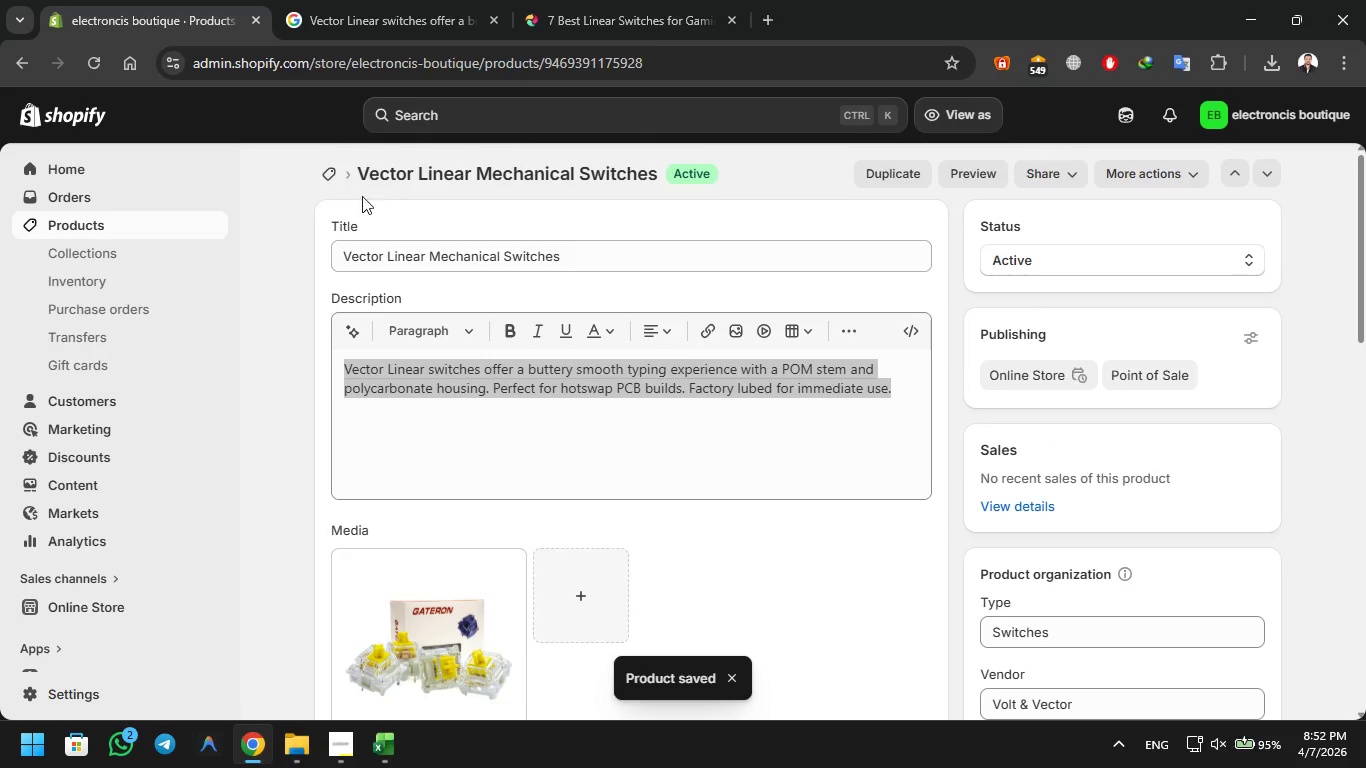 
left_click([321, 177])
 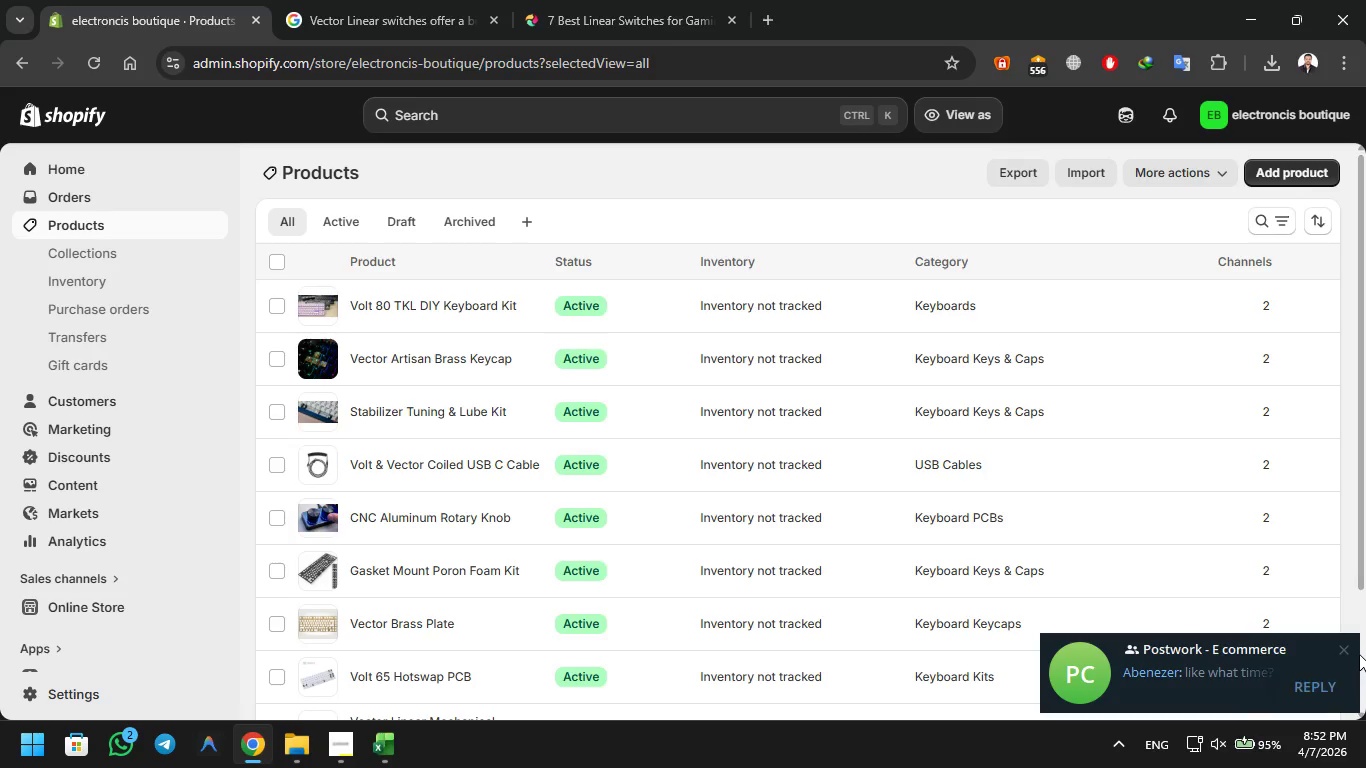 
left_click([1347, 648])
 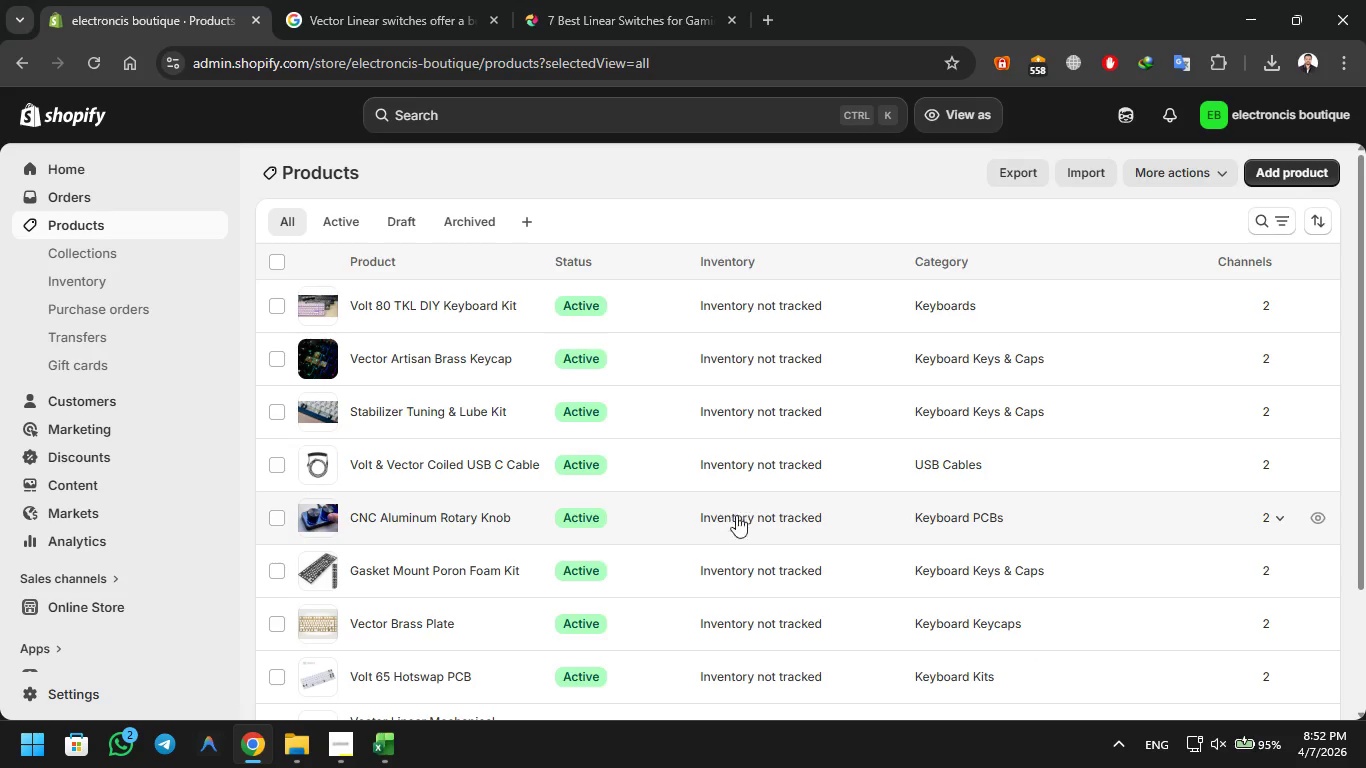 
scroll: coordinate [742, 520], scroll_direction: down, amount: 2.0
 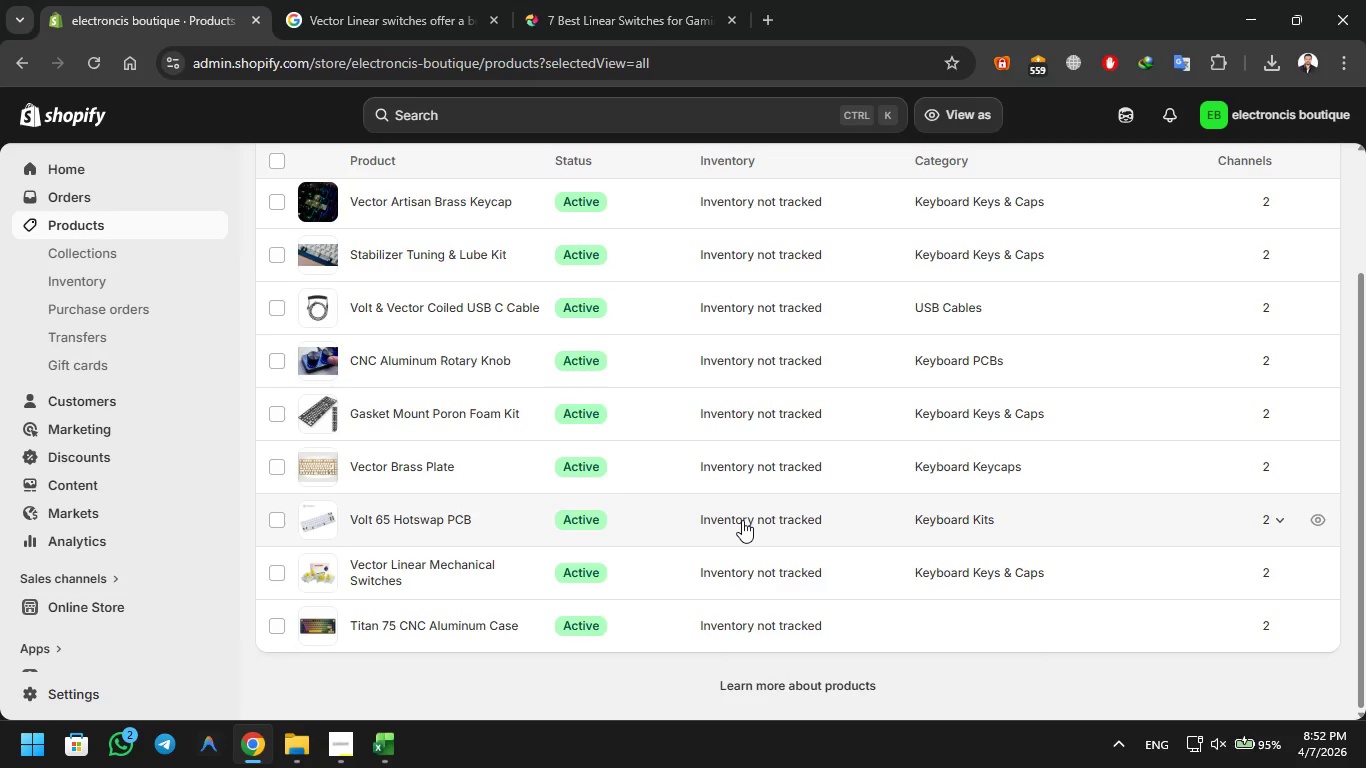 
scroll: coordinate [743, 520], scroll_direction: up, amount: 4.0
 